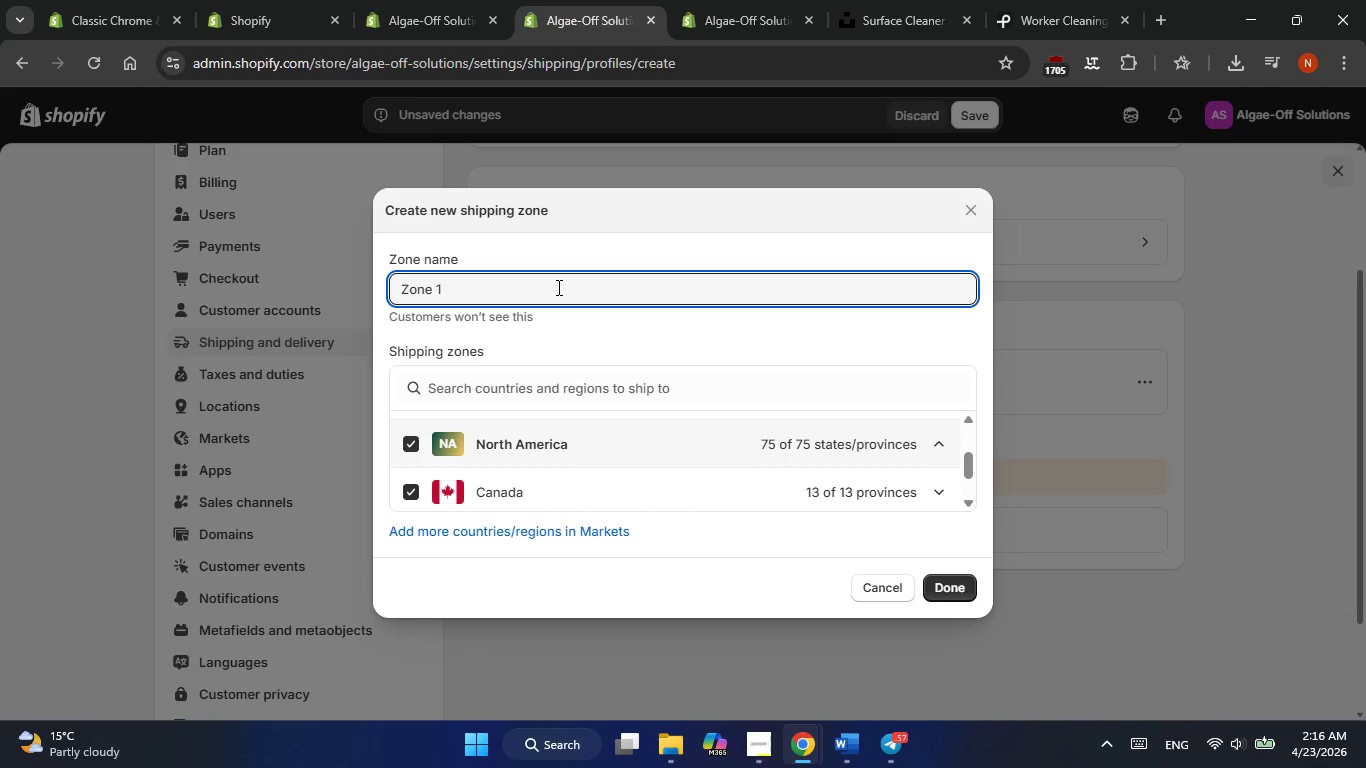 
wait(10.75)
 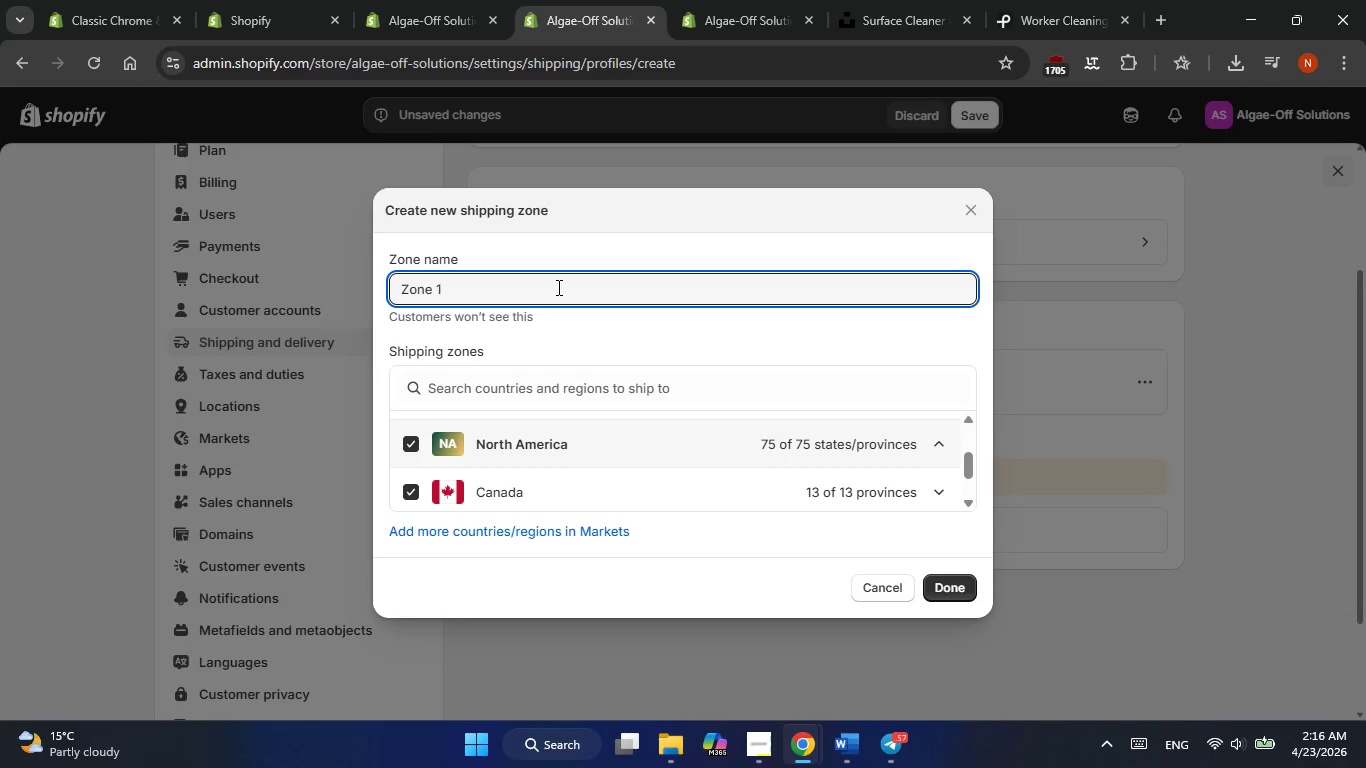 
left_click([947, 588])
 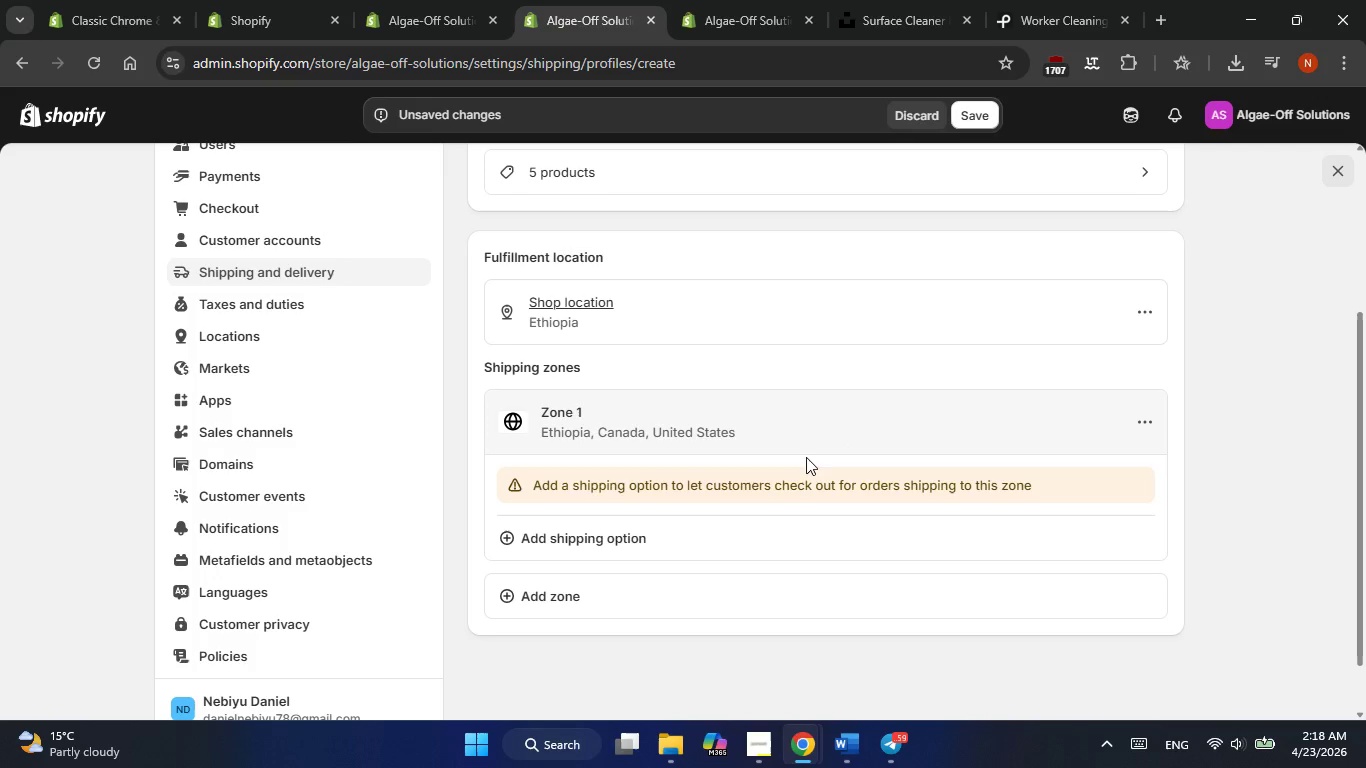 
wait(75.39)
 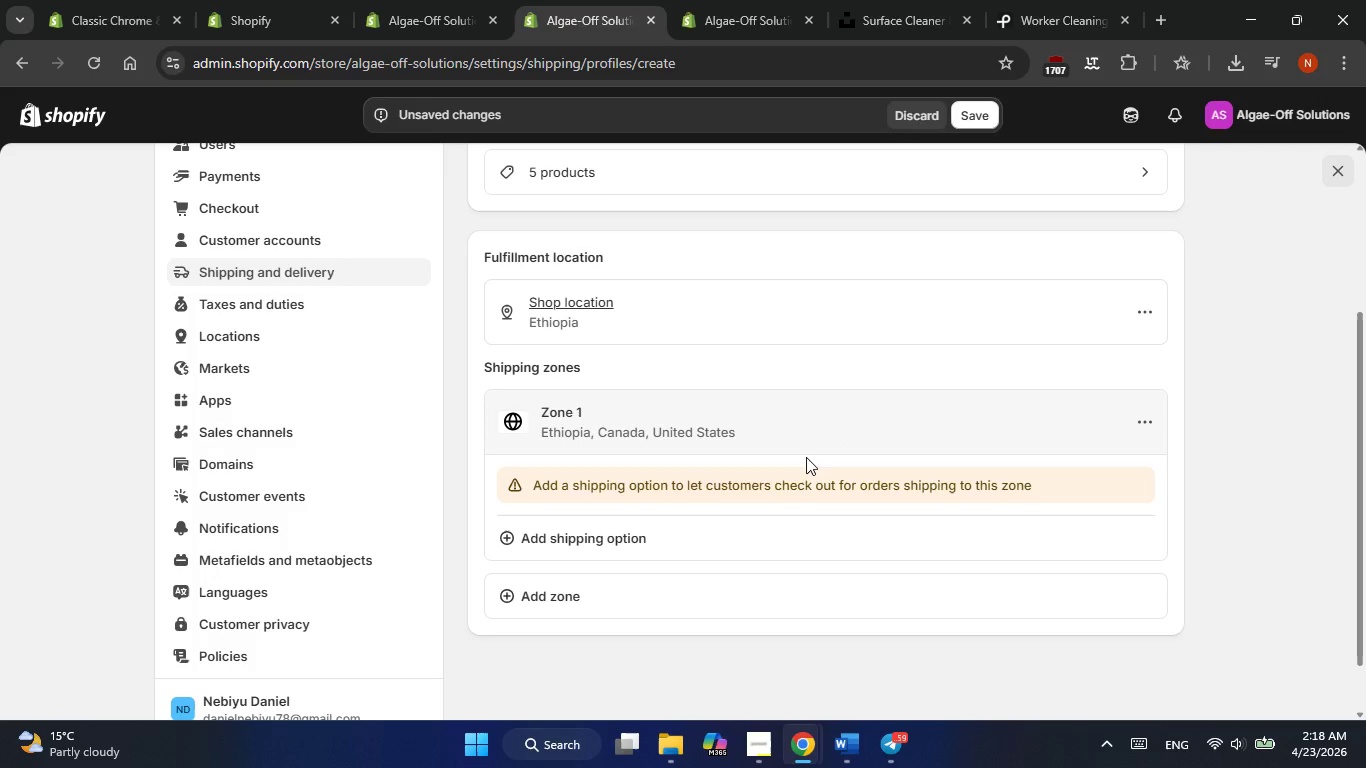 
left_click([601, 540])
 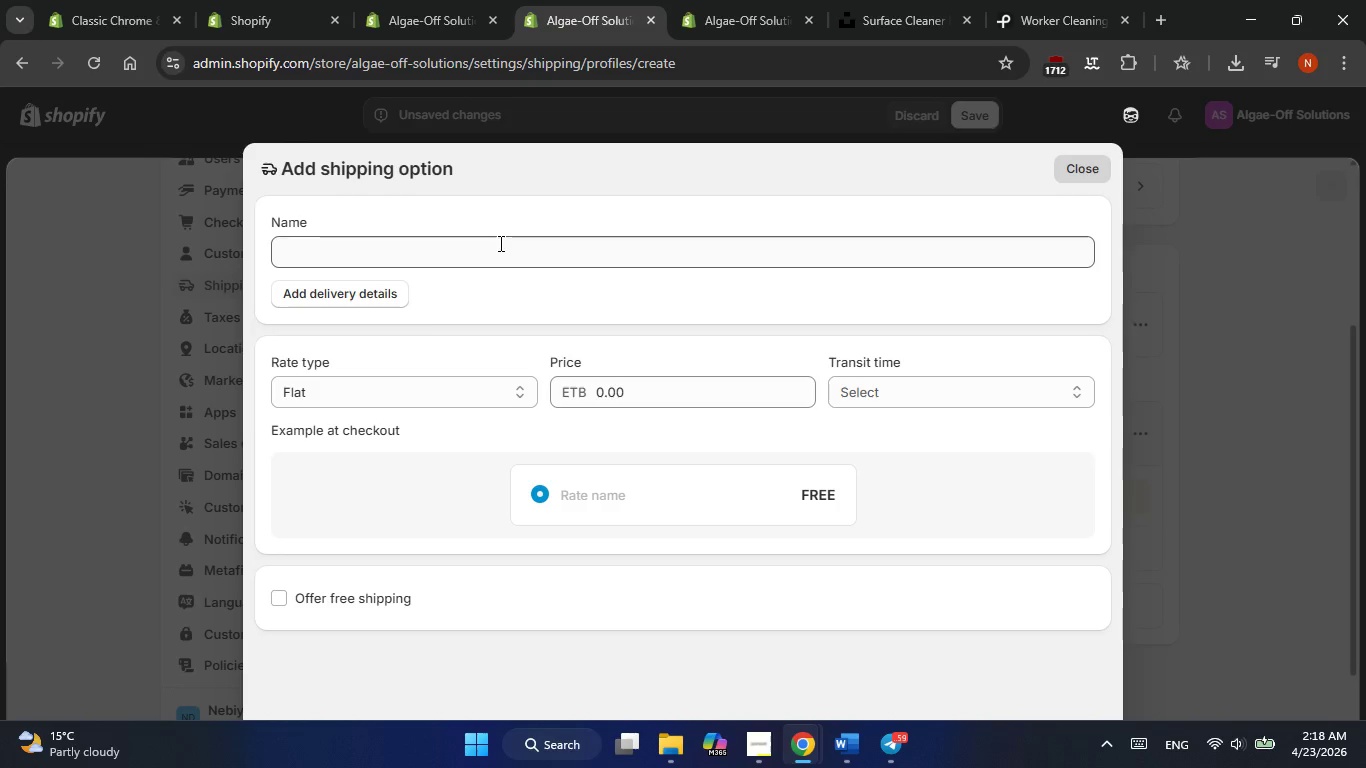 
left_click([391, 387])
 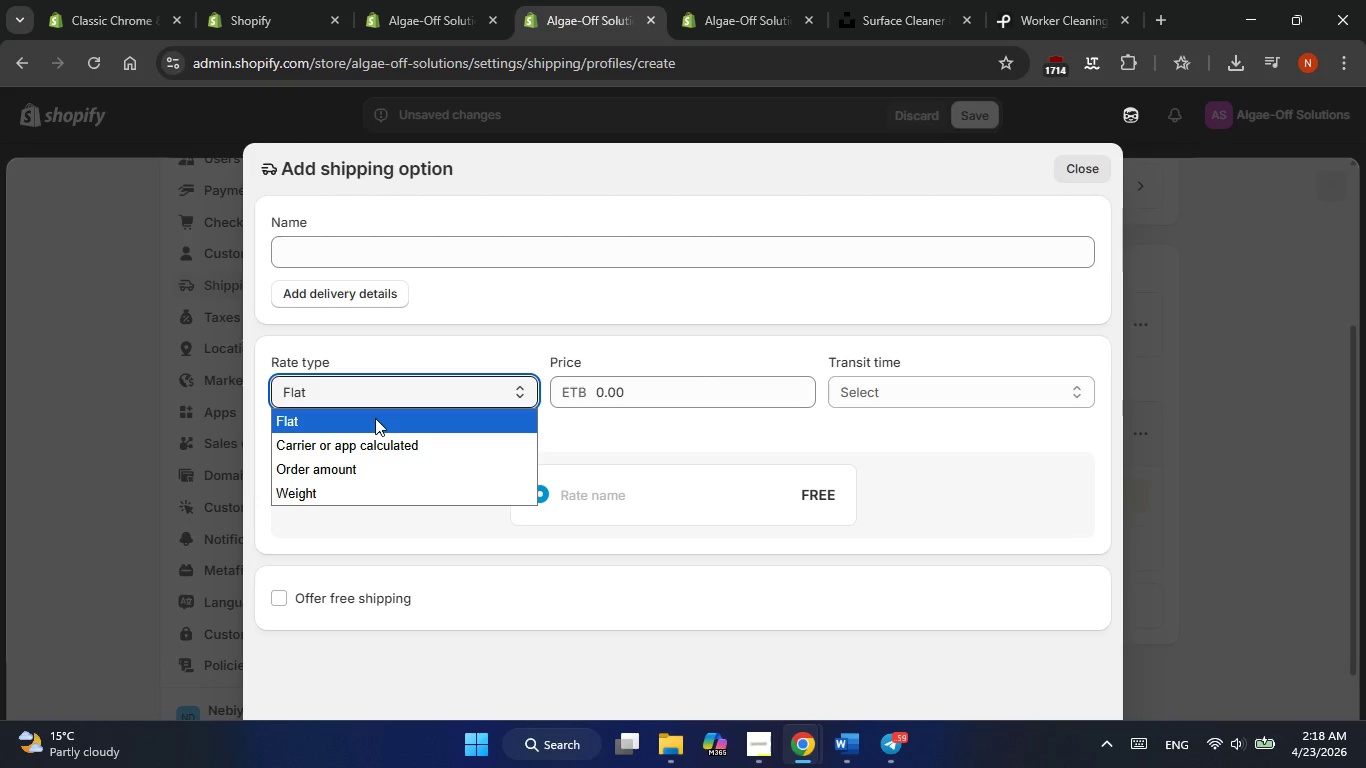 
left_click([375, 418])
 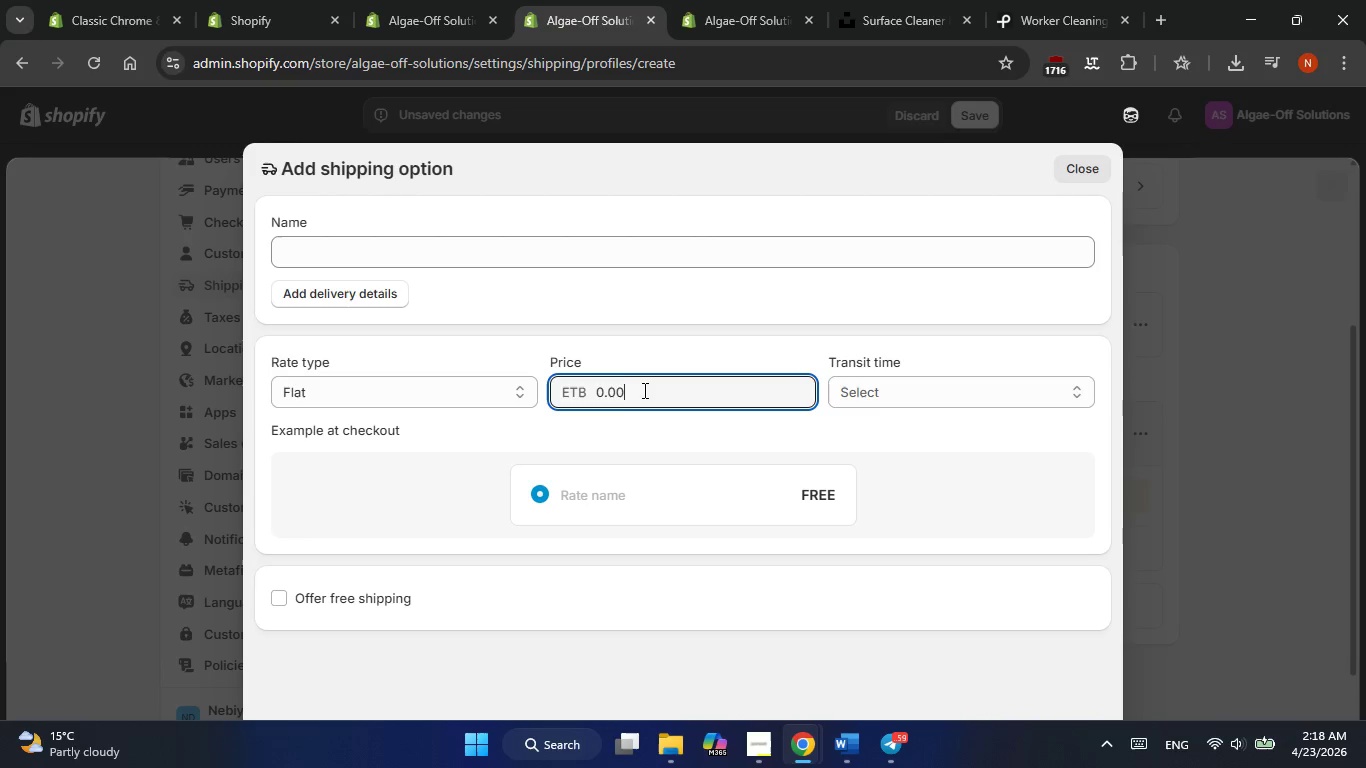 
double_click([643, 390])
 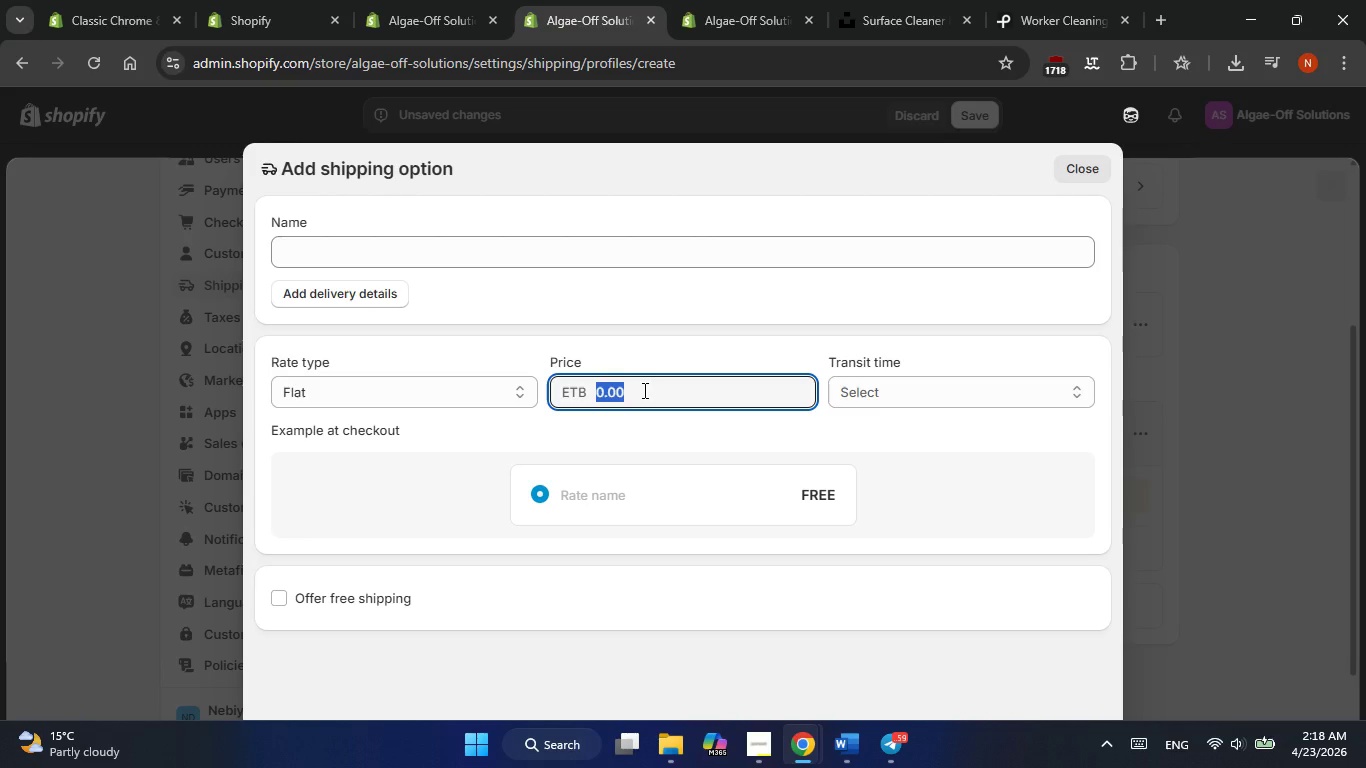 
key(Numpad5)
 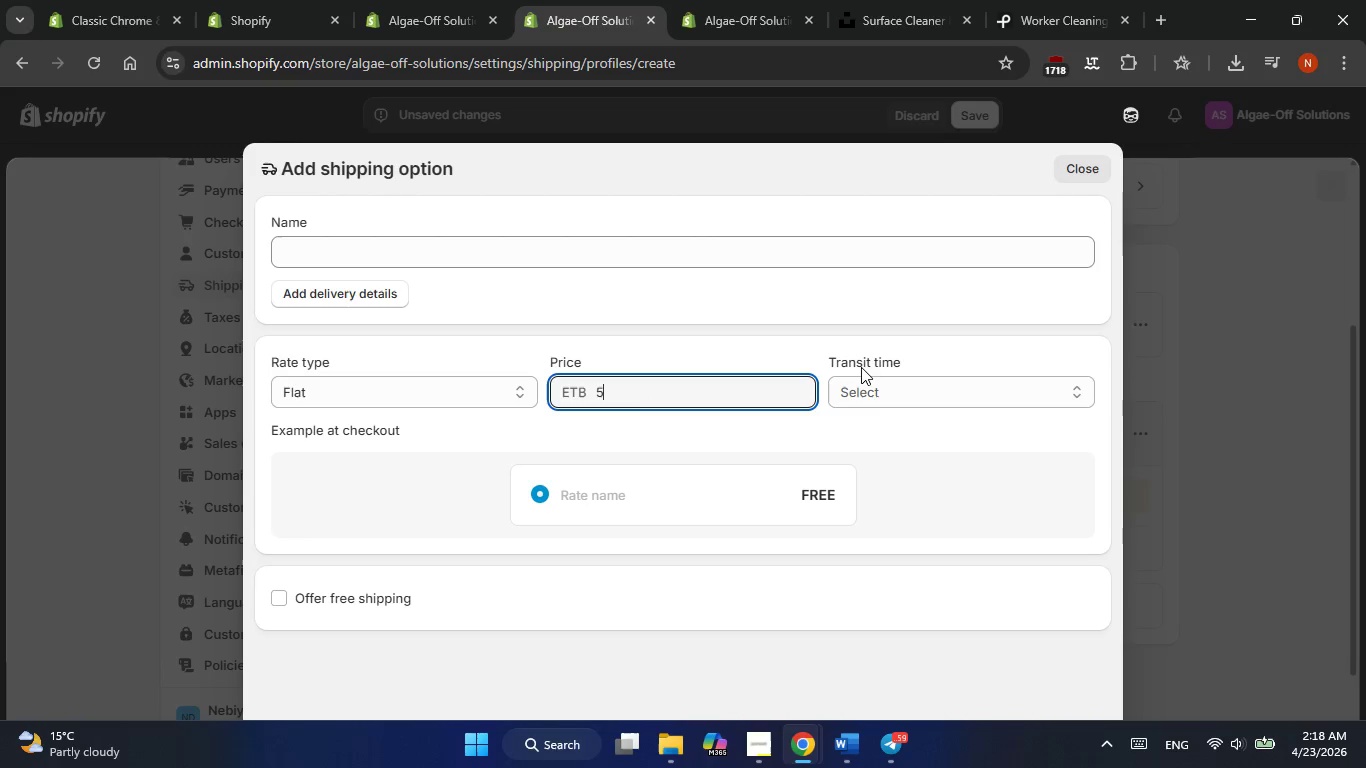 
left_click([866, 395])
 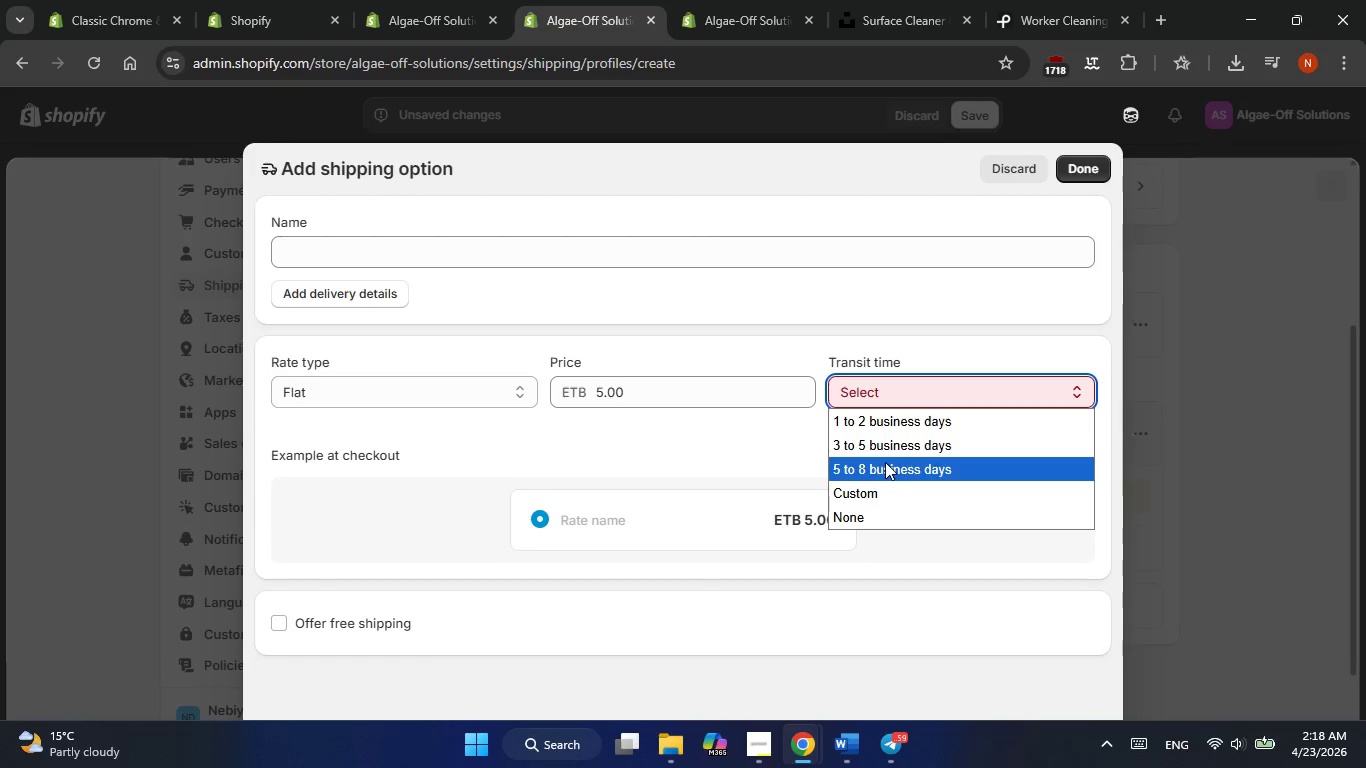 
left_click([888, 451])
 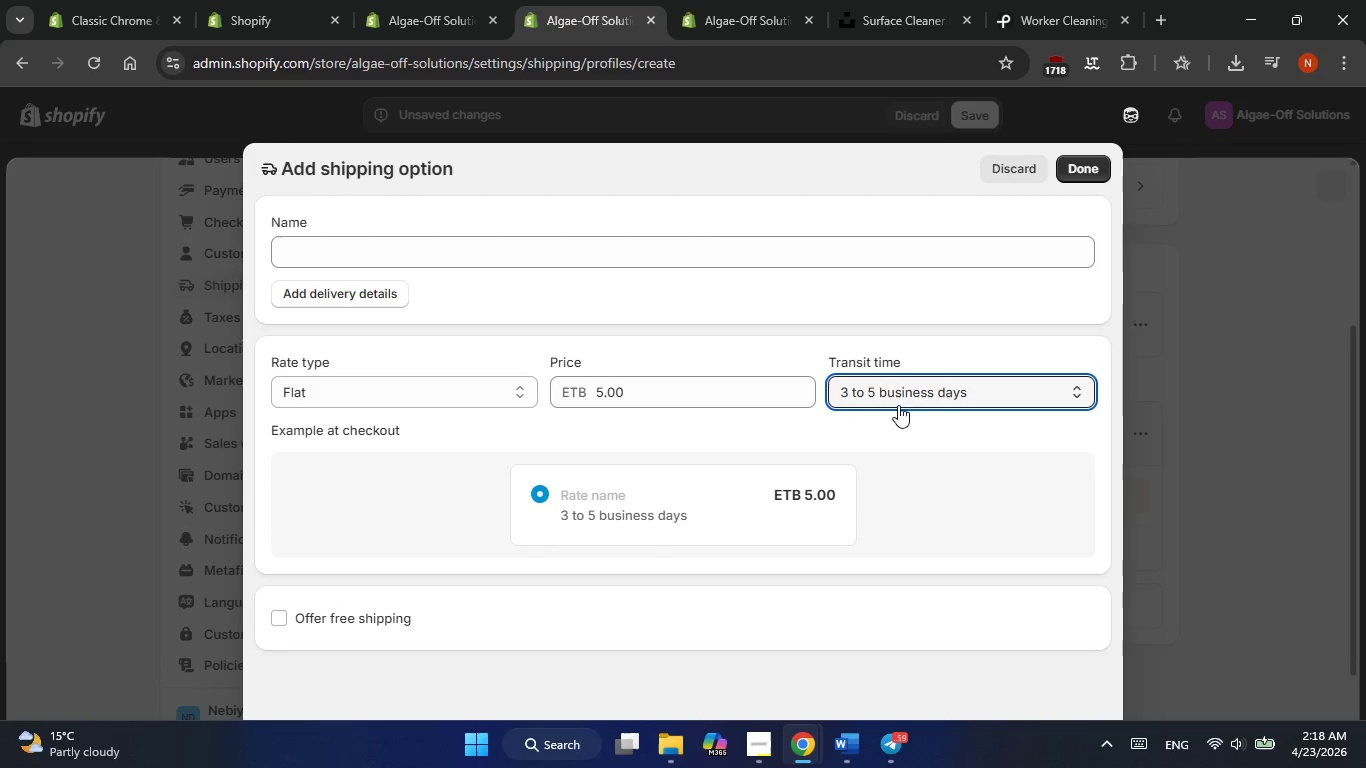 
left_click([611, 257])
 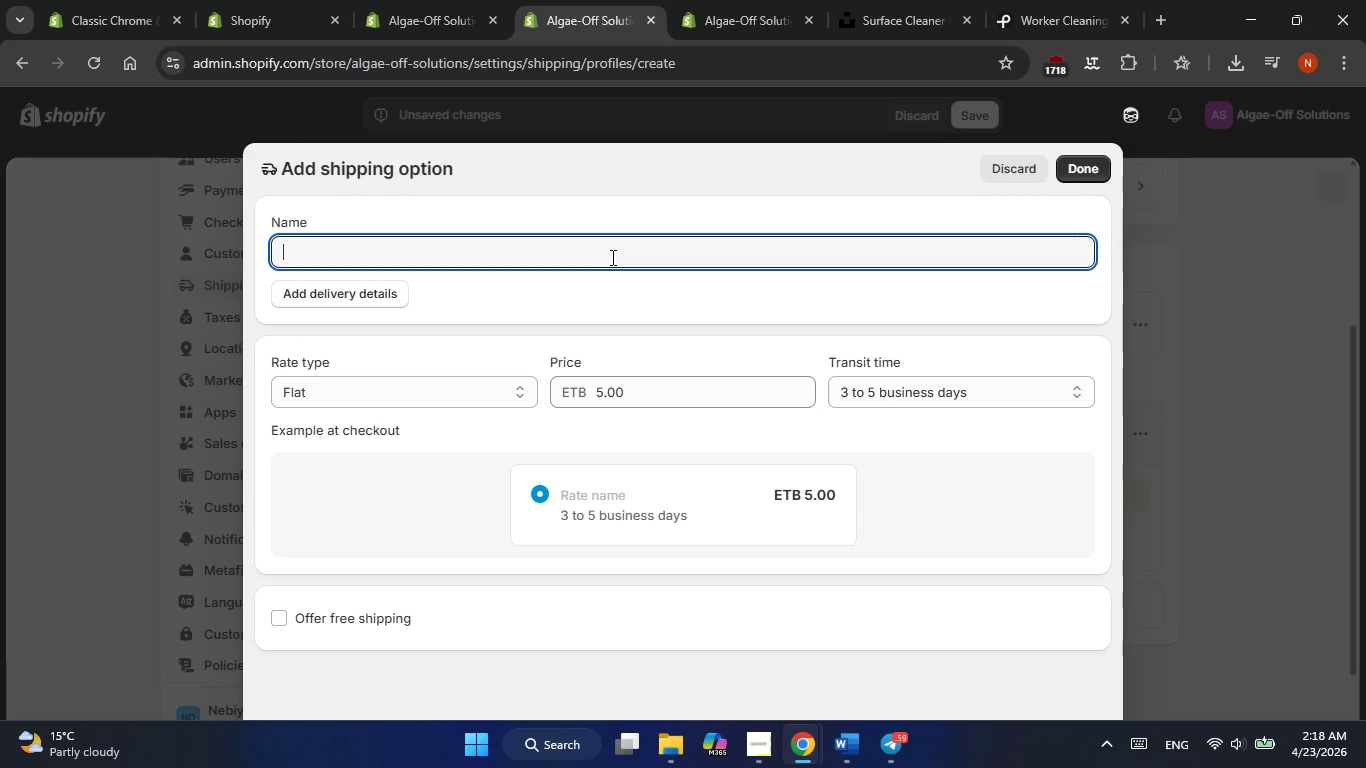 
type(Zi)
key(Backspace)
type(one 1)
 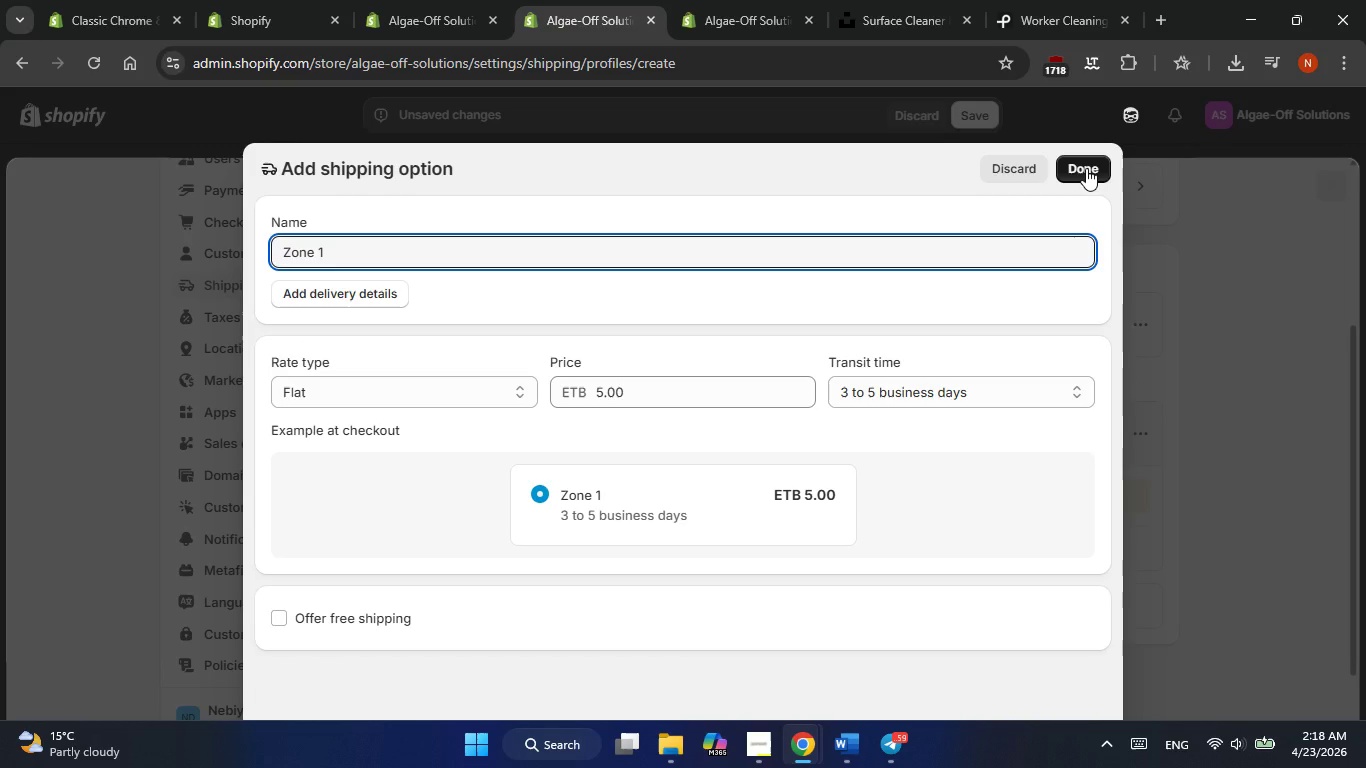 
wait(7.97)
 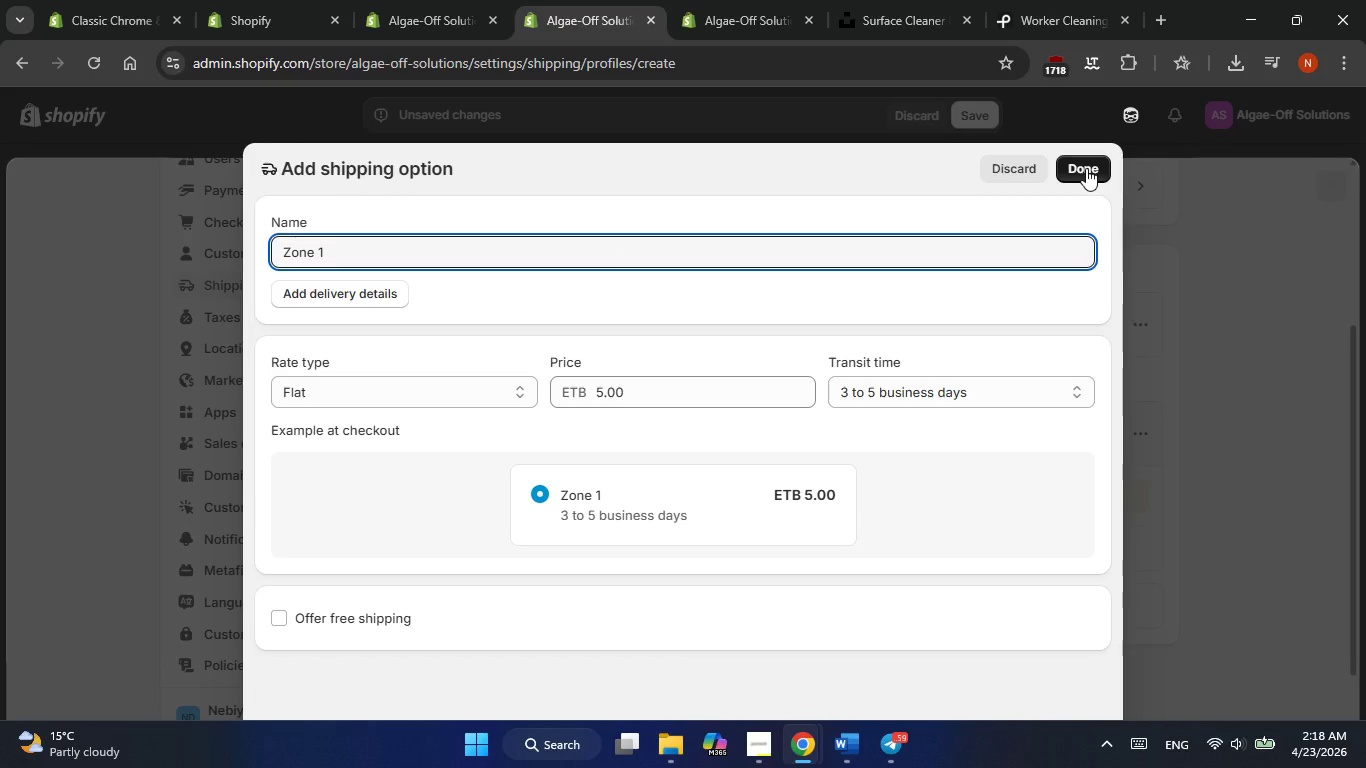 
left_click([1086, 168])
 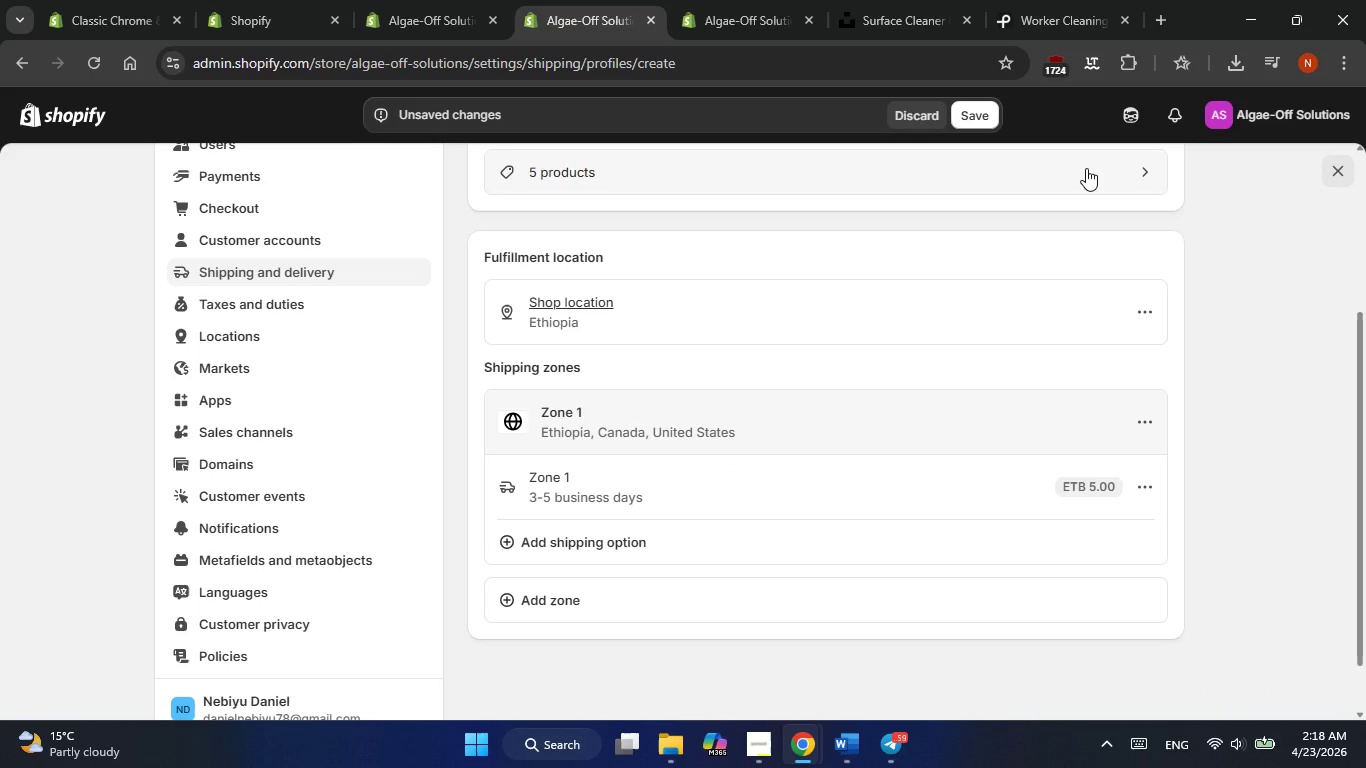 
wait(8.62)
 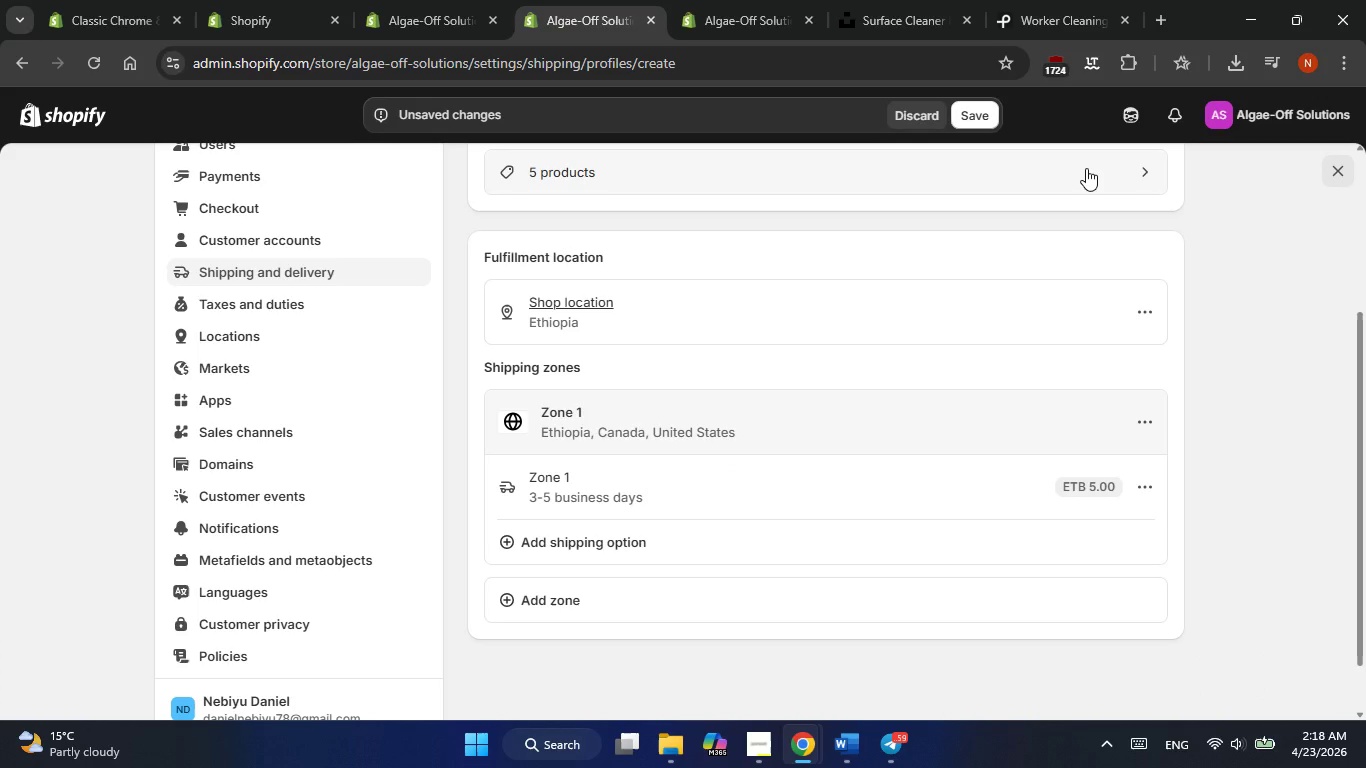 
scroll: coordinate [1010, 315], scroll_direction: none, amount: 0.0
 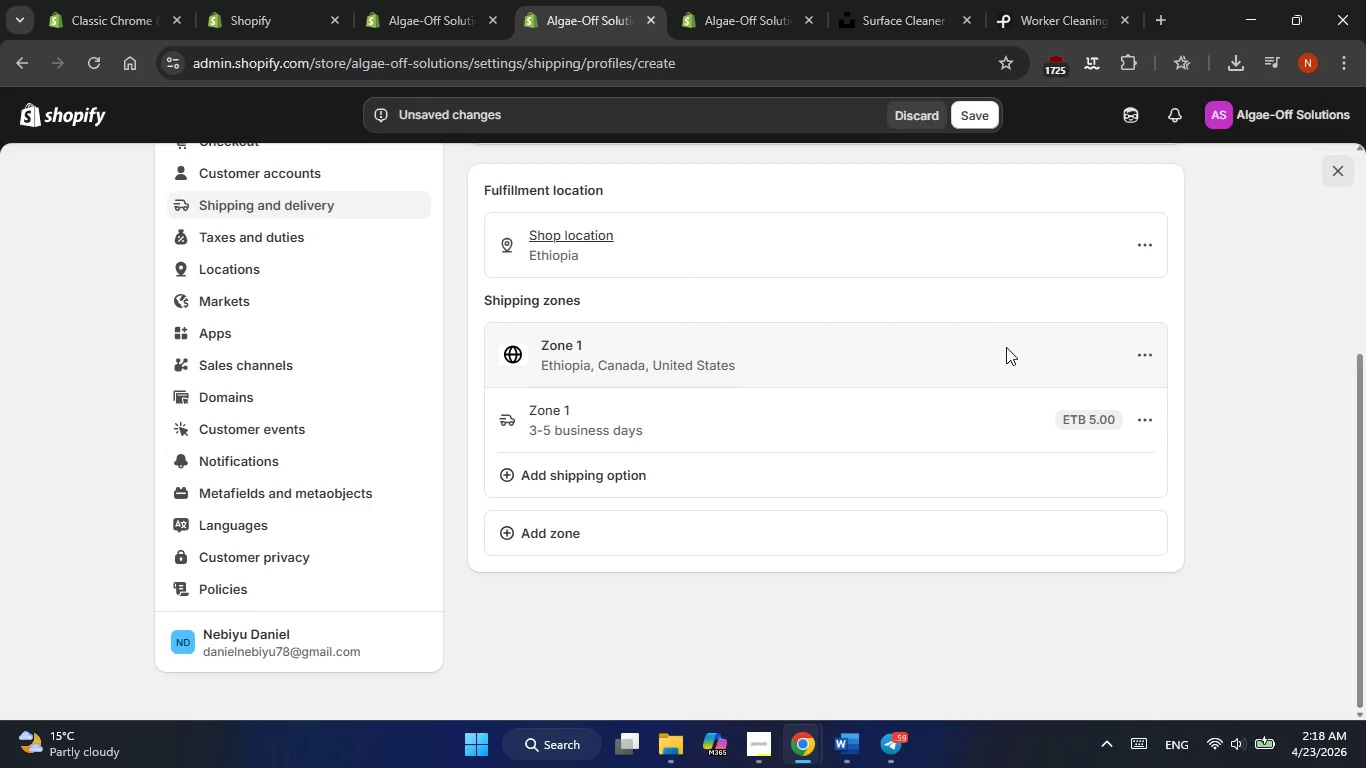 
scroll: coordinate [969, 389], scroll_direction: down, amount: 2.0
 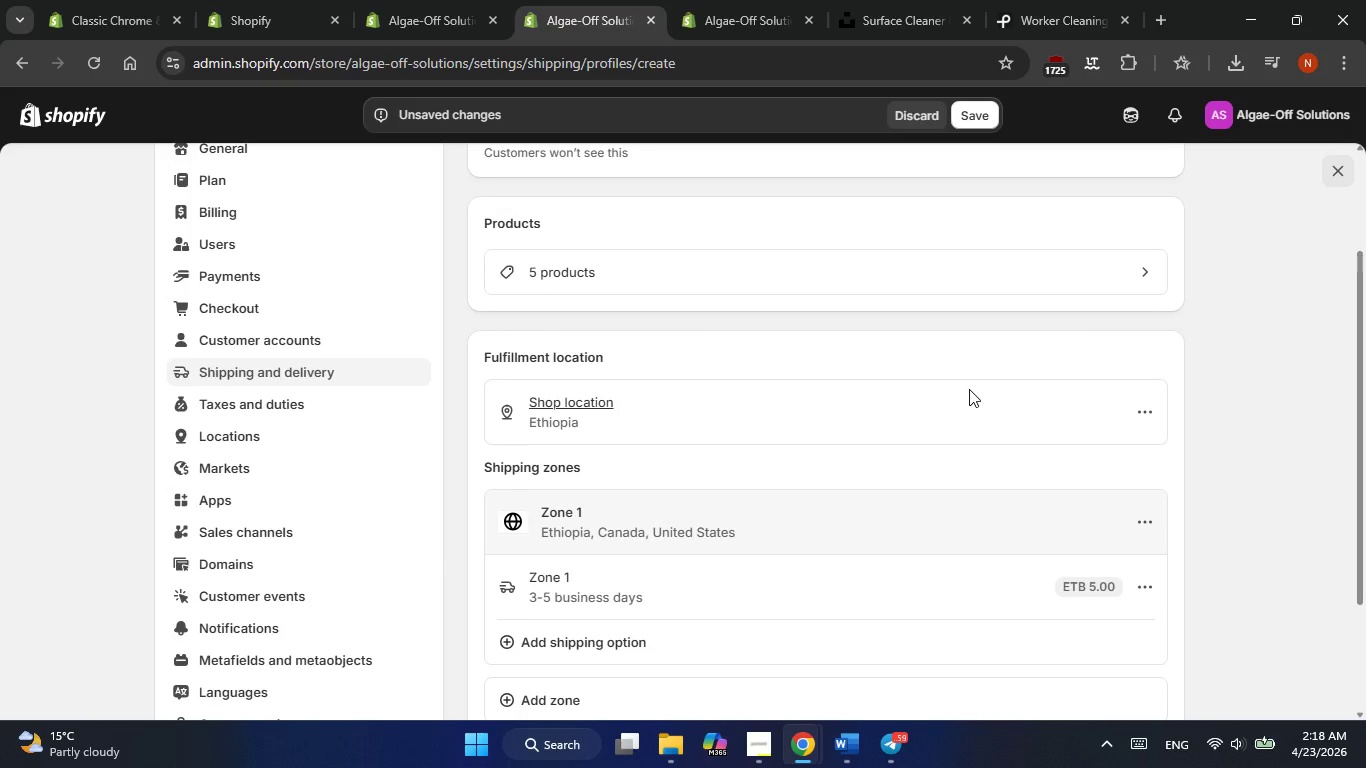 
scroll: coordinate [969, 389], scroll_direction: up, amount: 2.0
 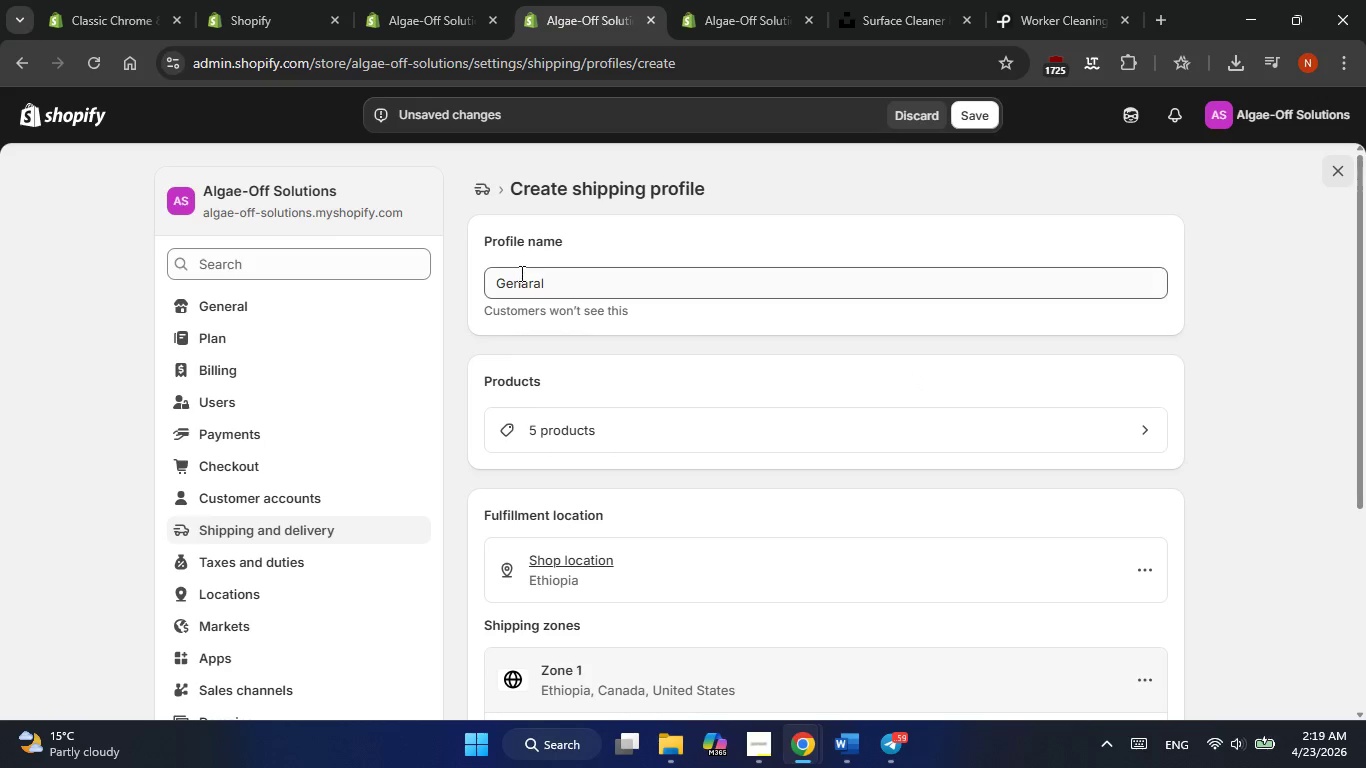 
key(Delete)
 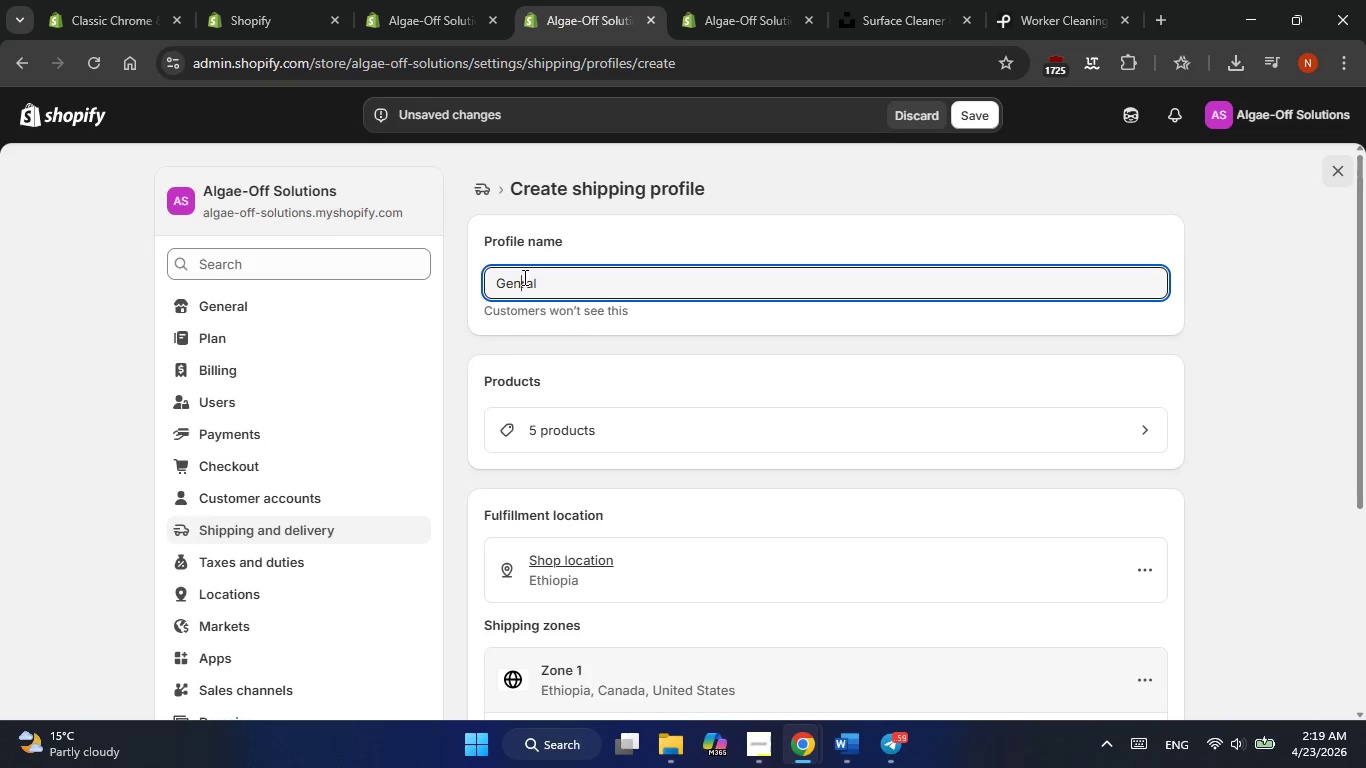 
key(E)
 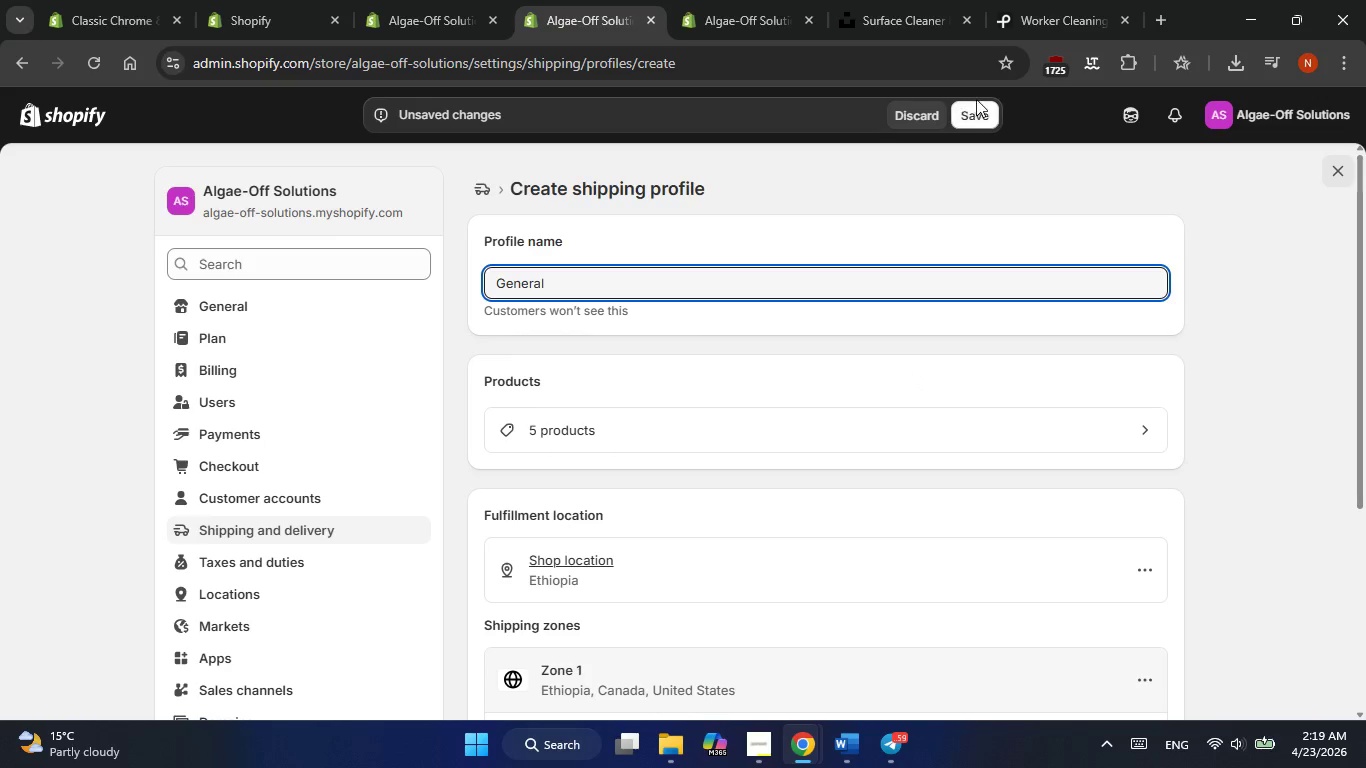 
left_click([965, 118])
 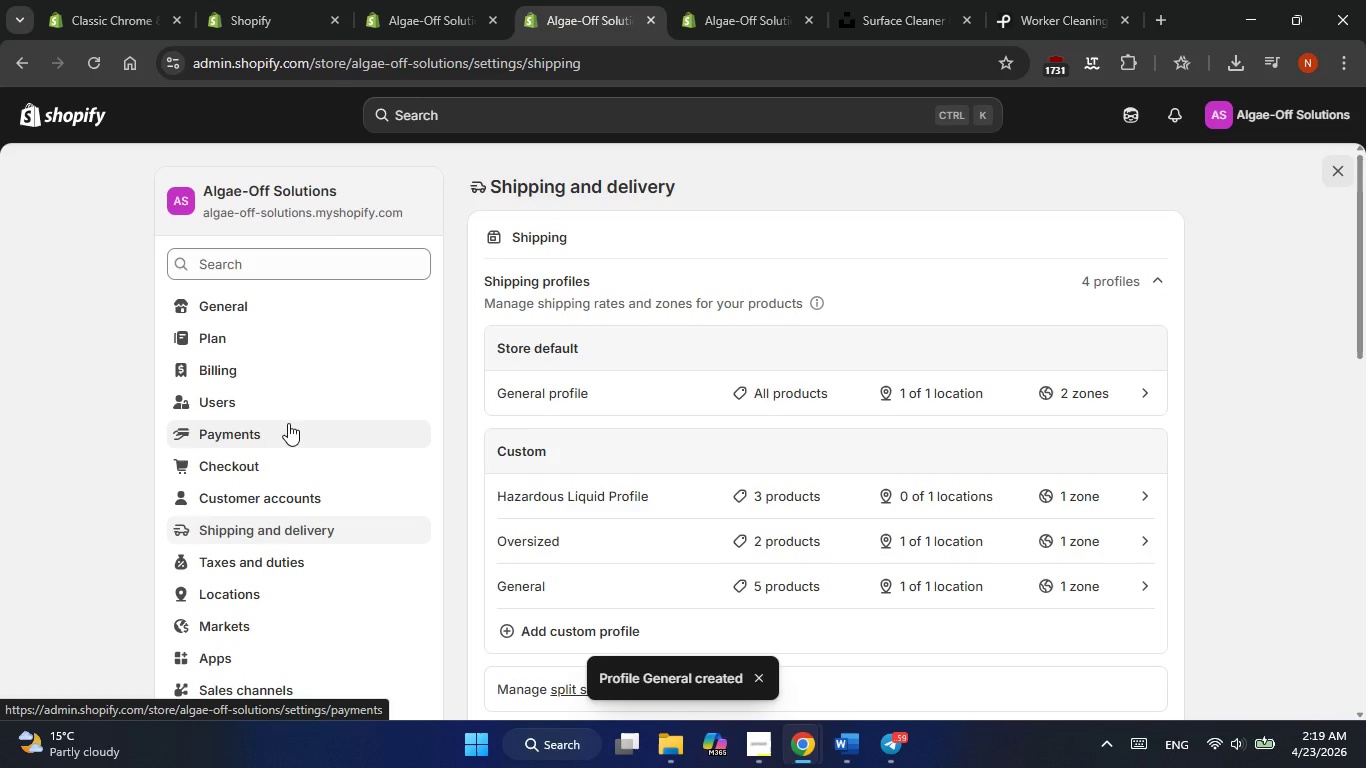 
wait(6.84)
 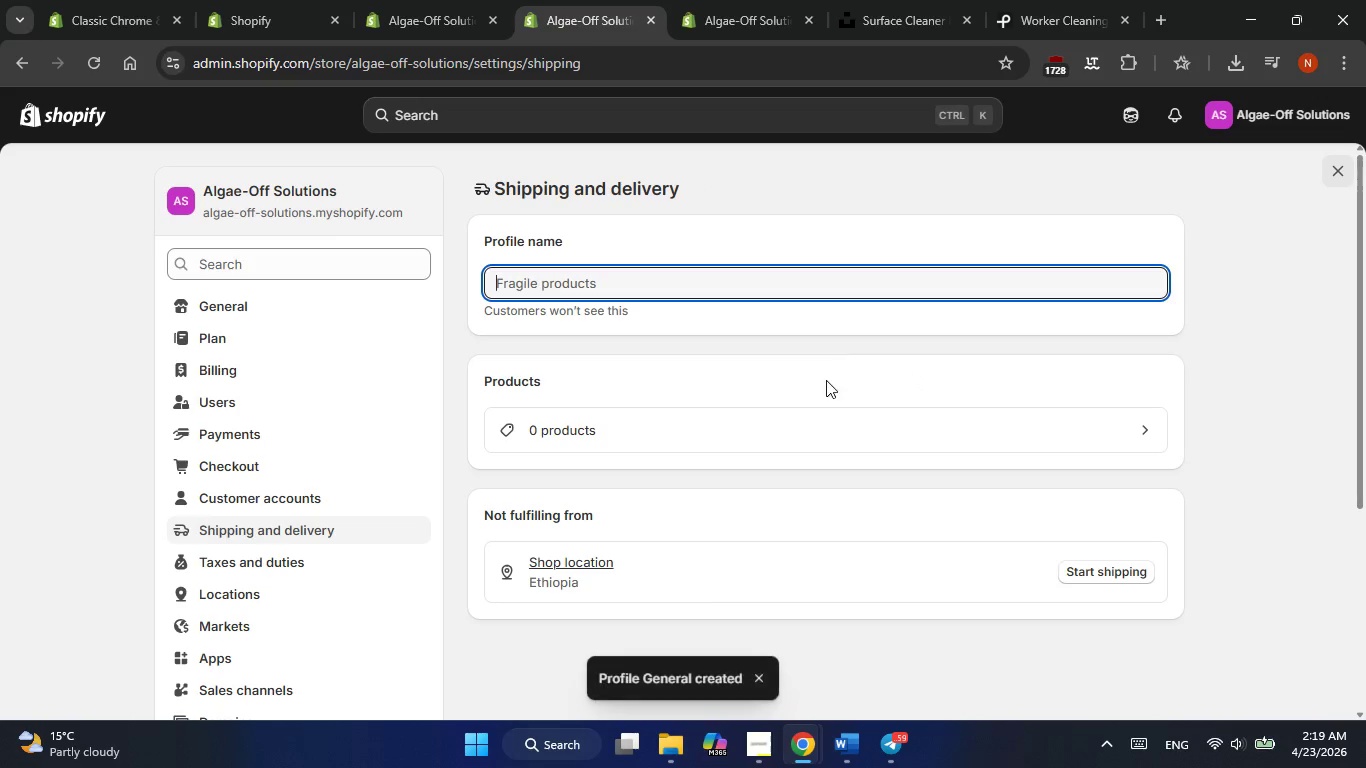 
left_click([303, 529])
 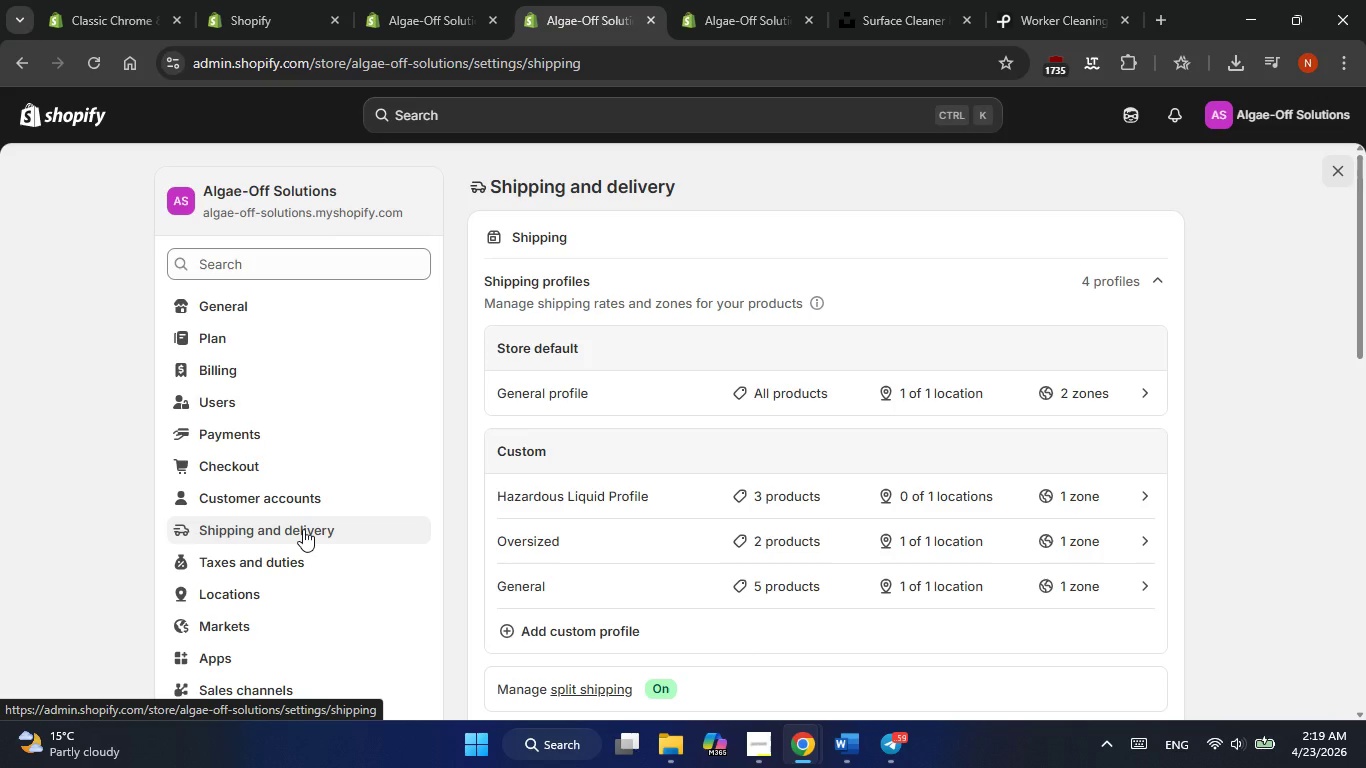 
left_click([303, 529])
 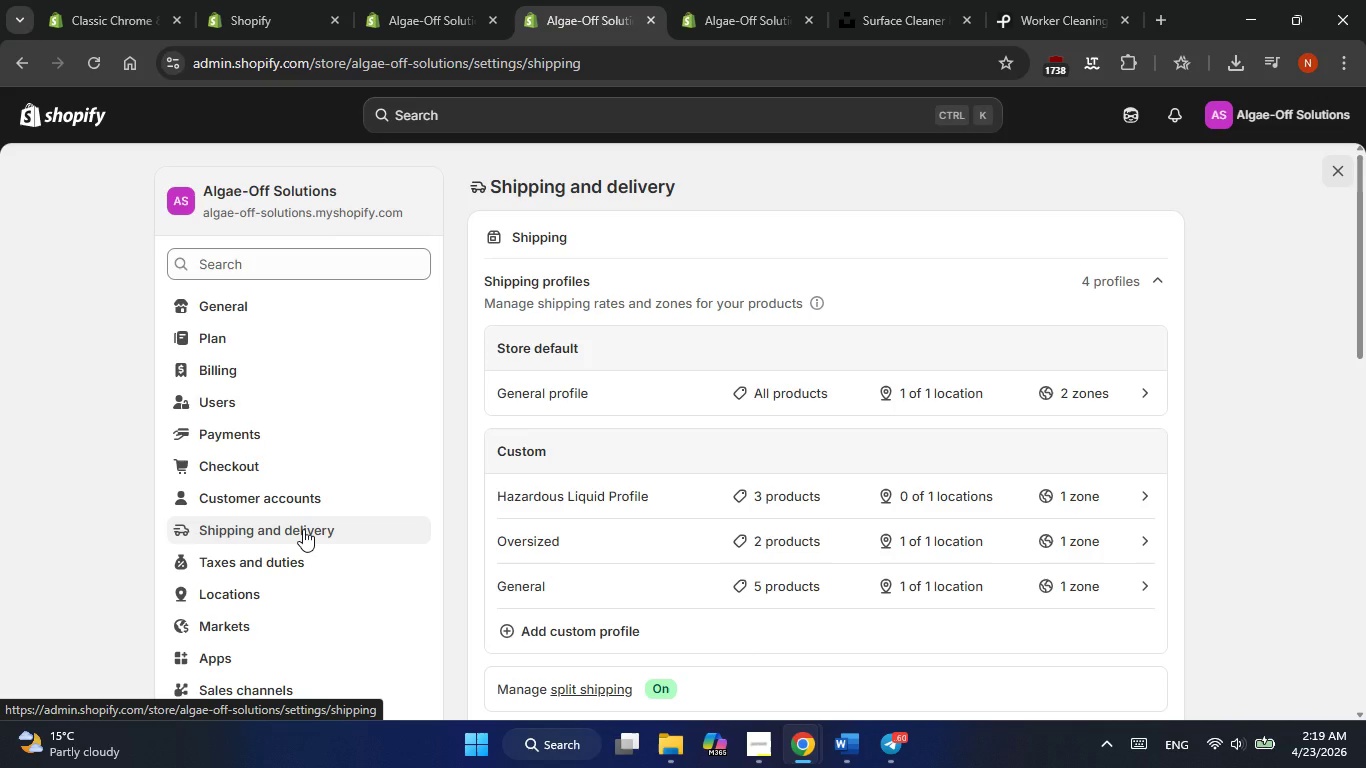 
wait(12.28)
 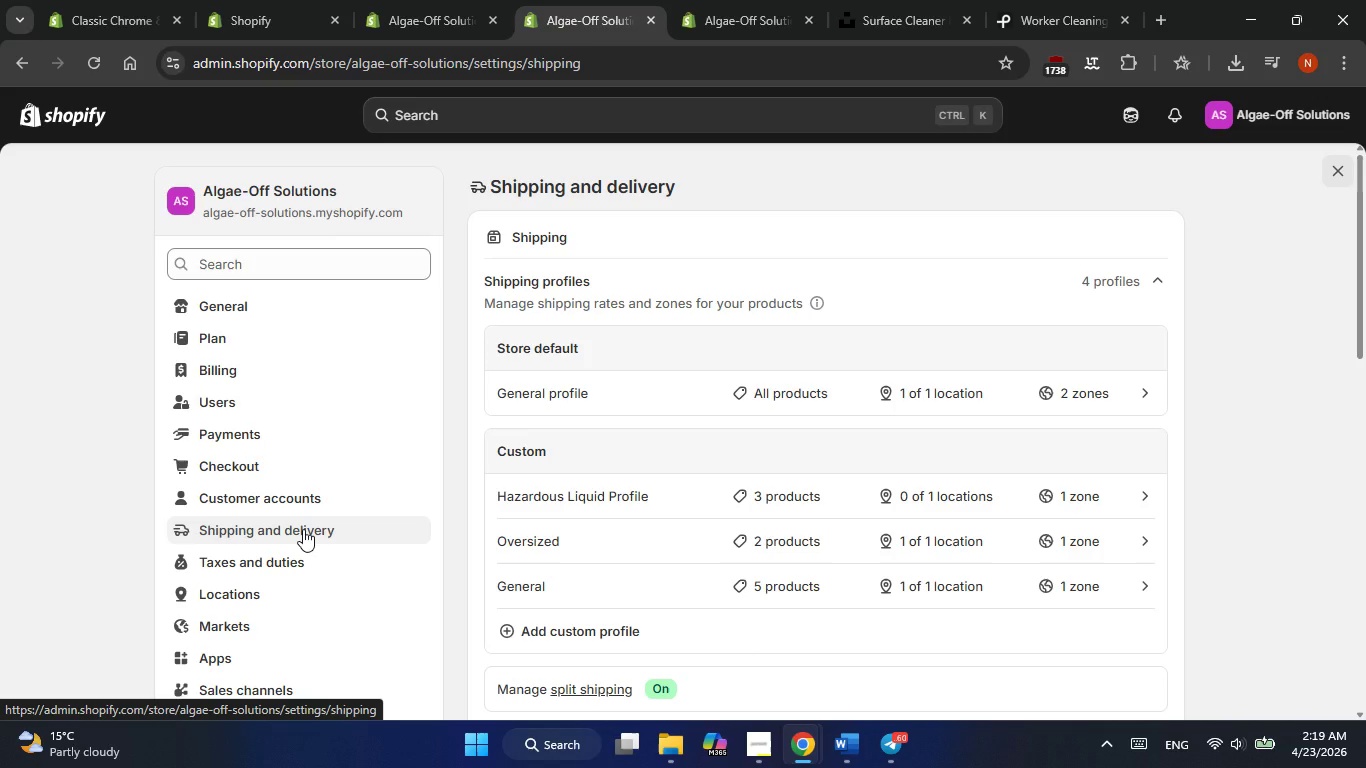 
scroll: coordinate [884, 425], scroll_direction: none, amount: 0.0
 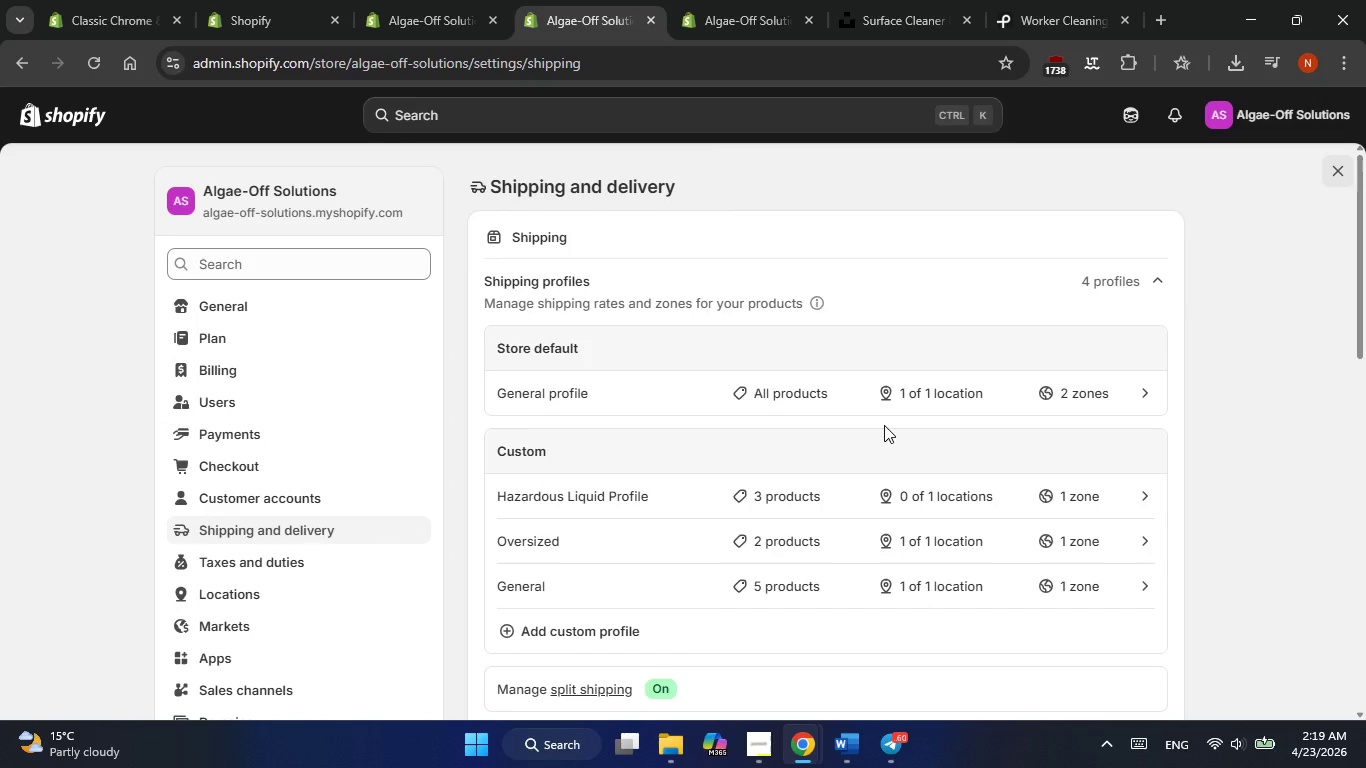 
wait(10.6)
 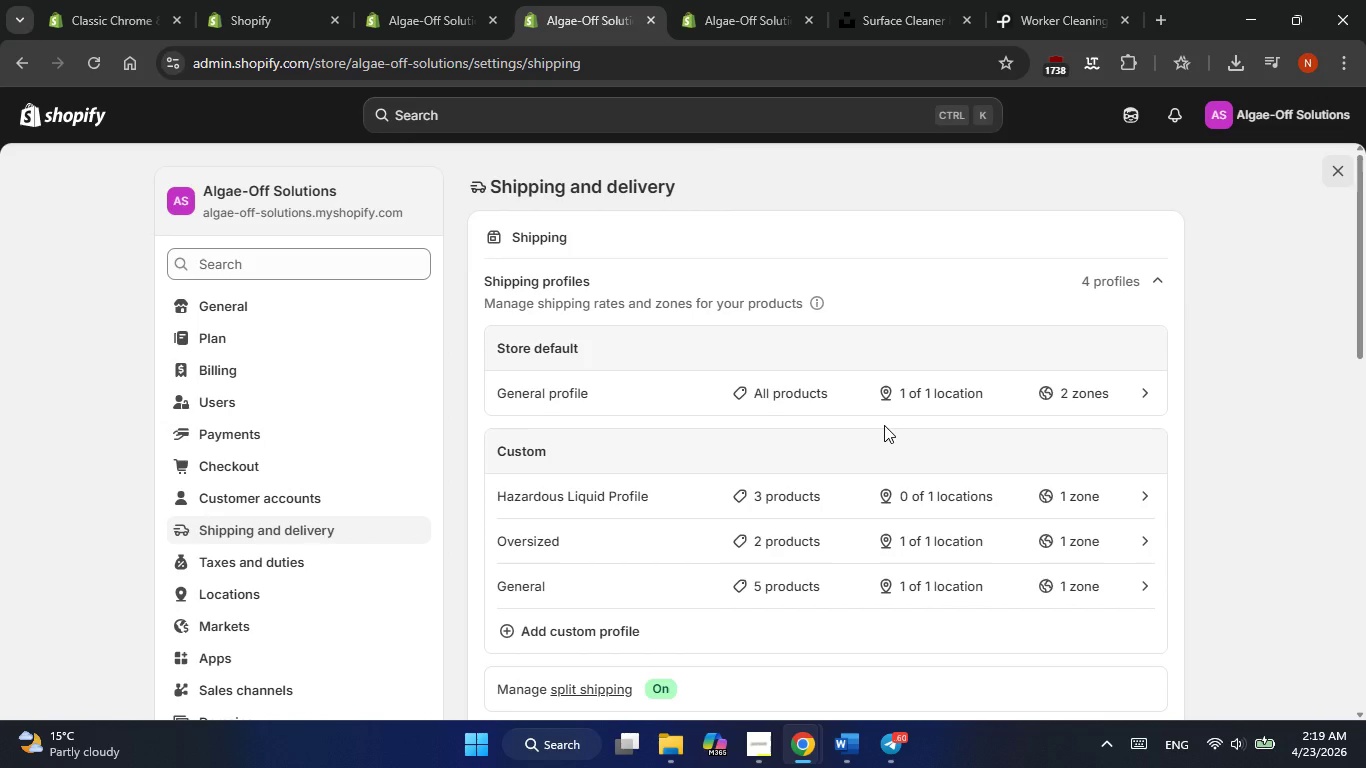 
scroll: coordinate [884, 425], scroll_direction: none, amount: 0.0
 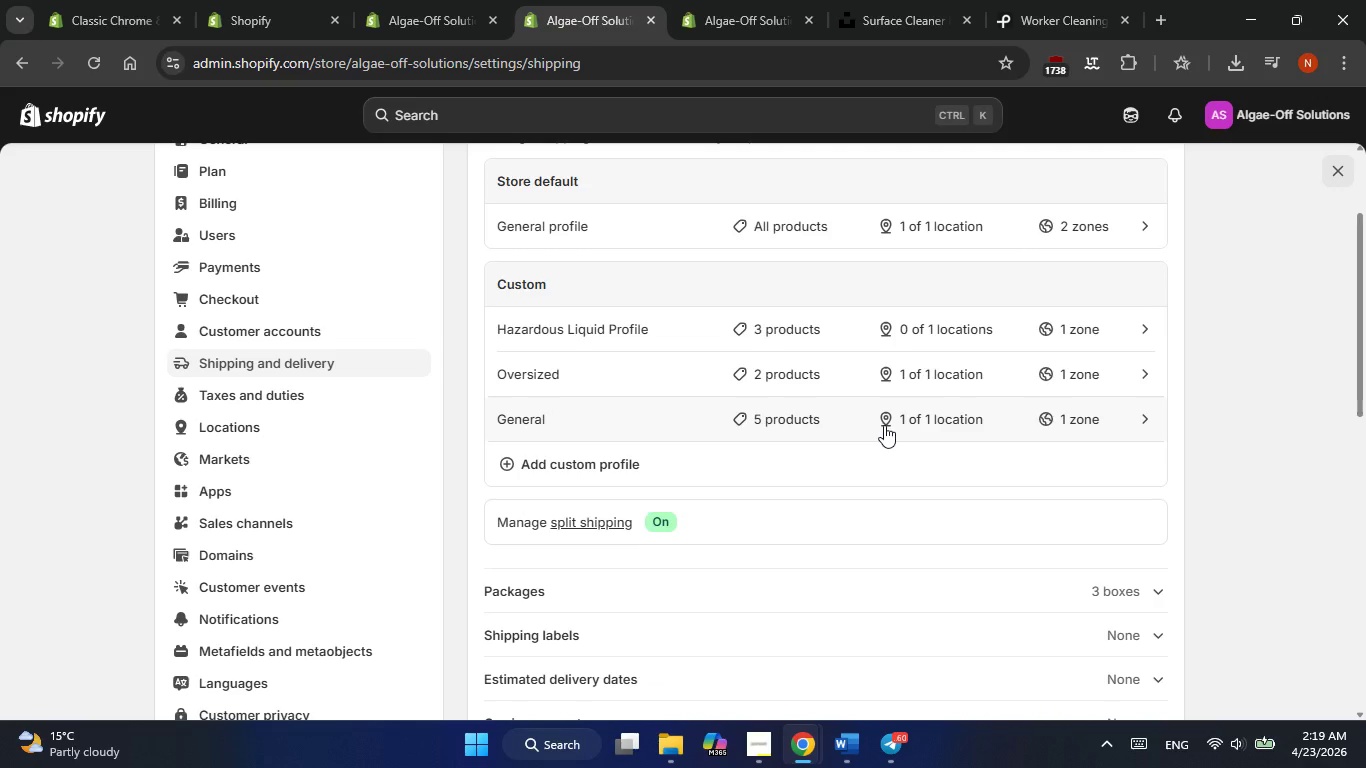 
scroll: coordinate [884, 425], scroll_direction: down, amount: 1.0
 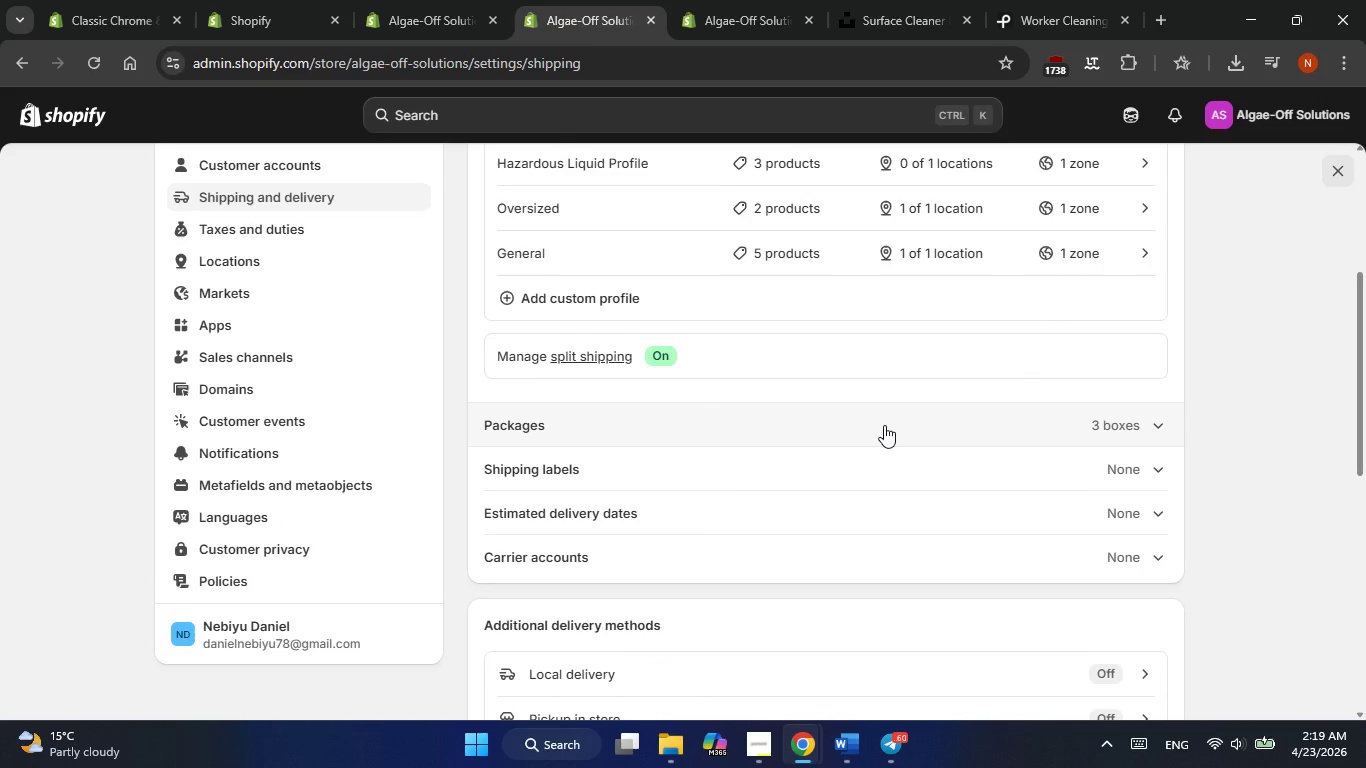 
wait(6.47)
 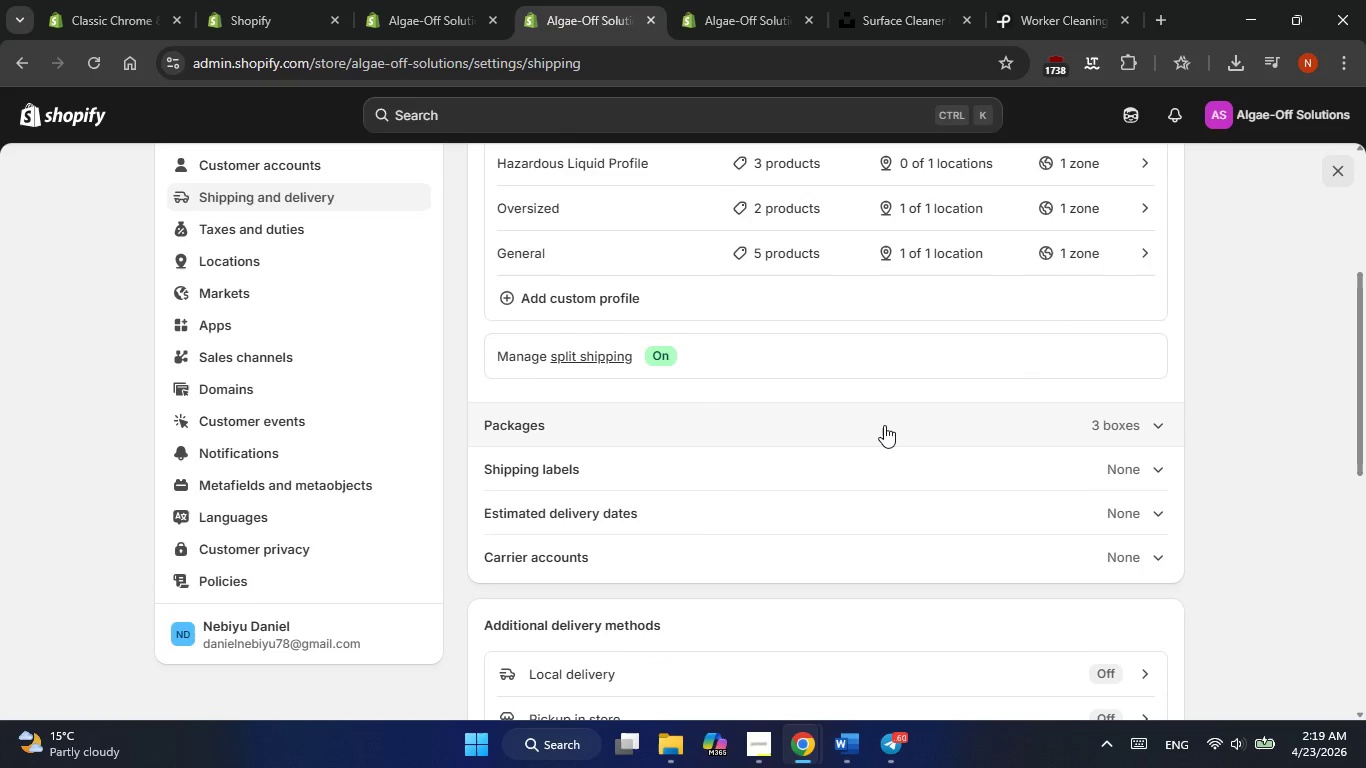 
scroll: coordinate [884, 425], scroll_direction: up, amount: 2.0
 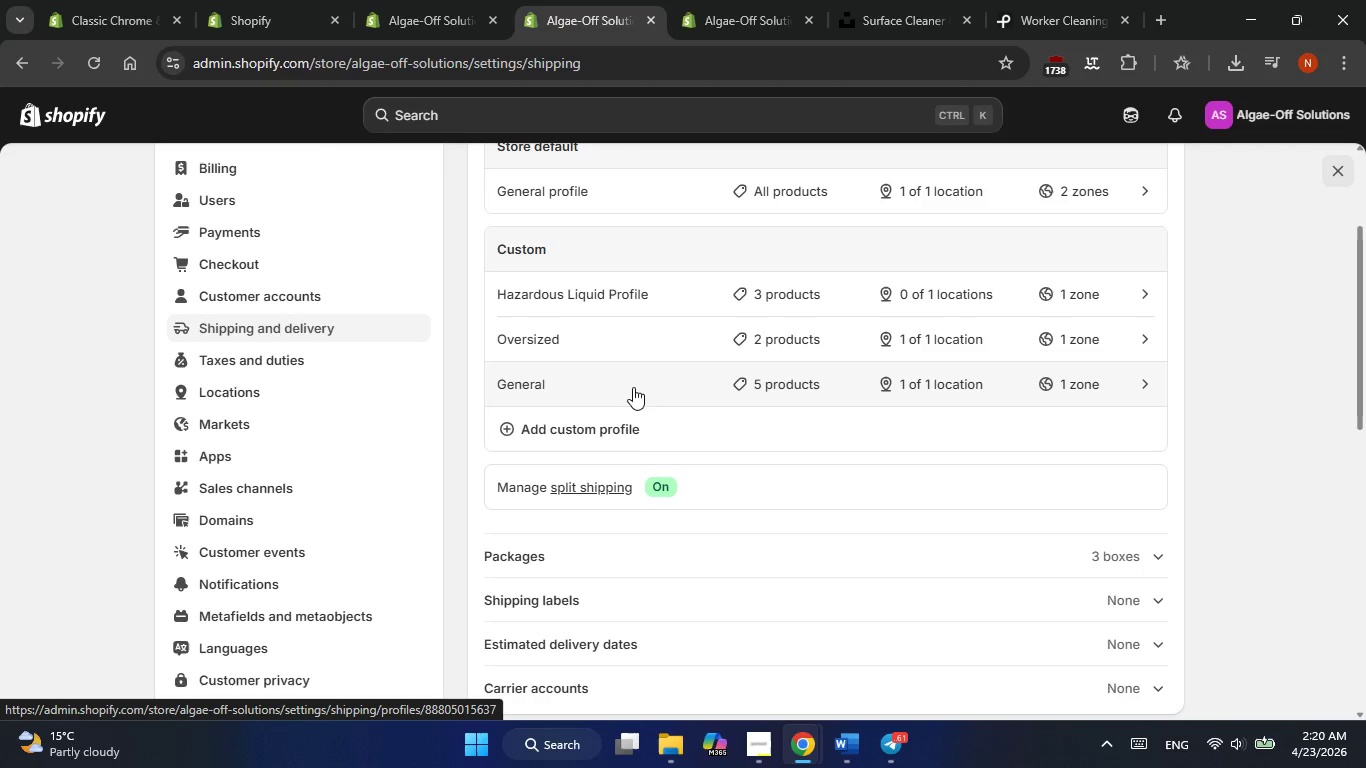 
wait(59.23)
 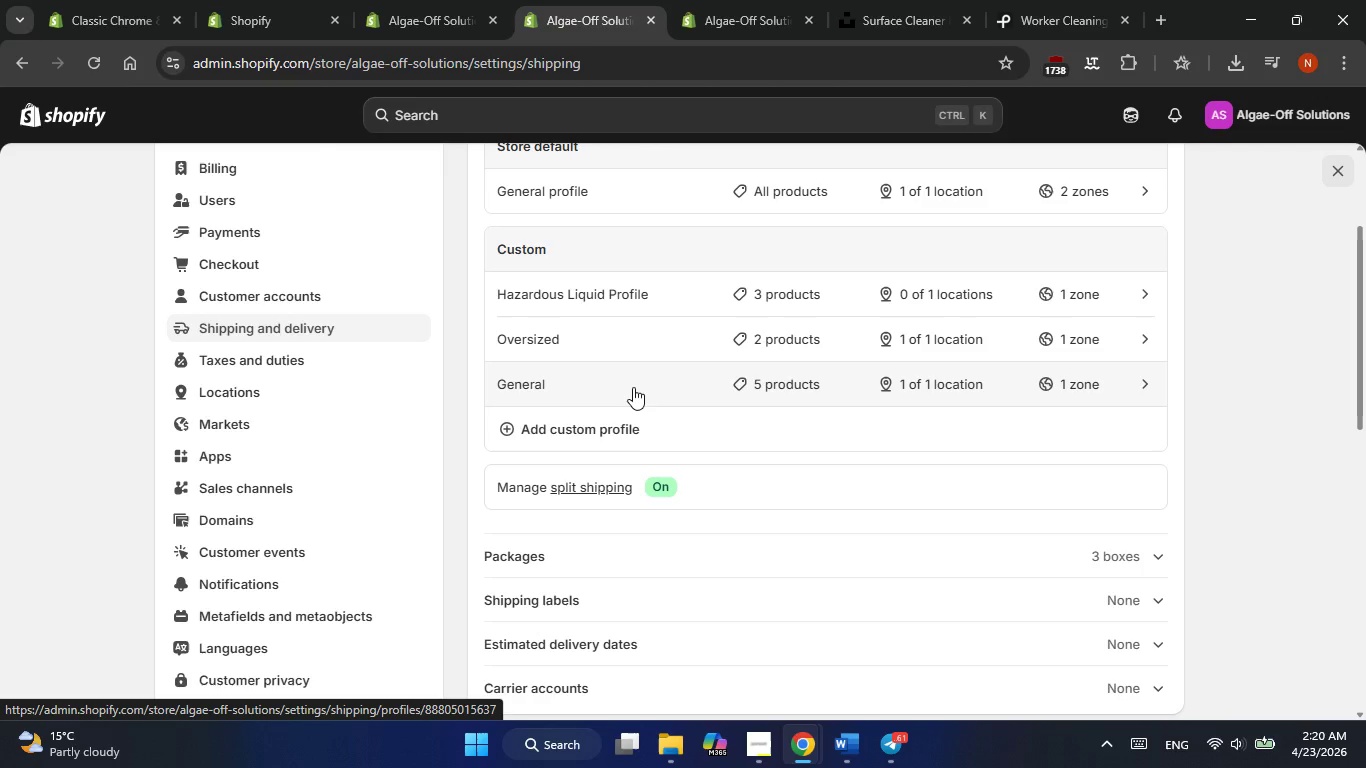 
mouse_move([796, 561])
 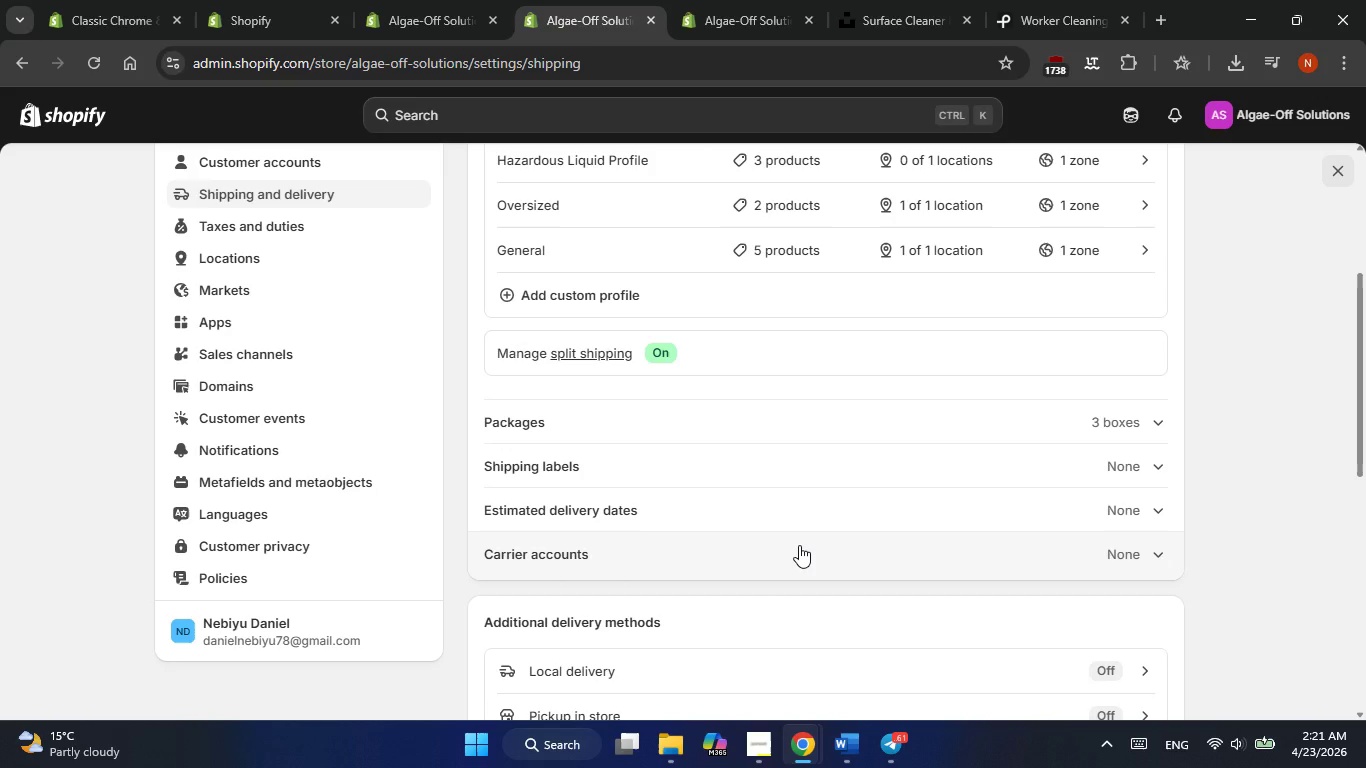 
wait(32.02)
 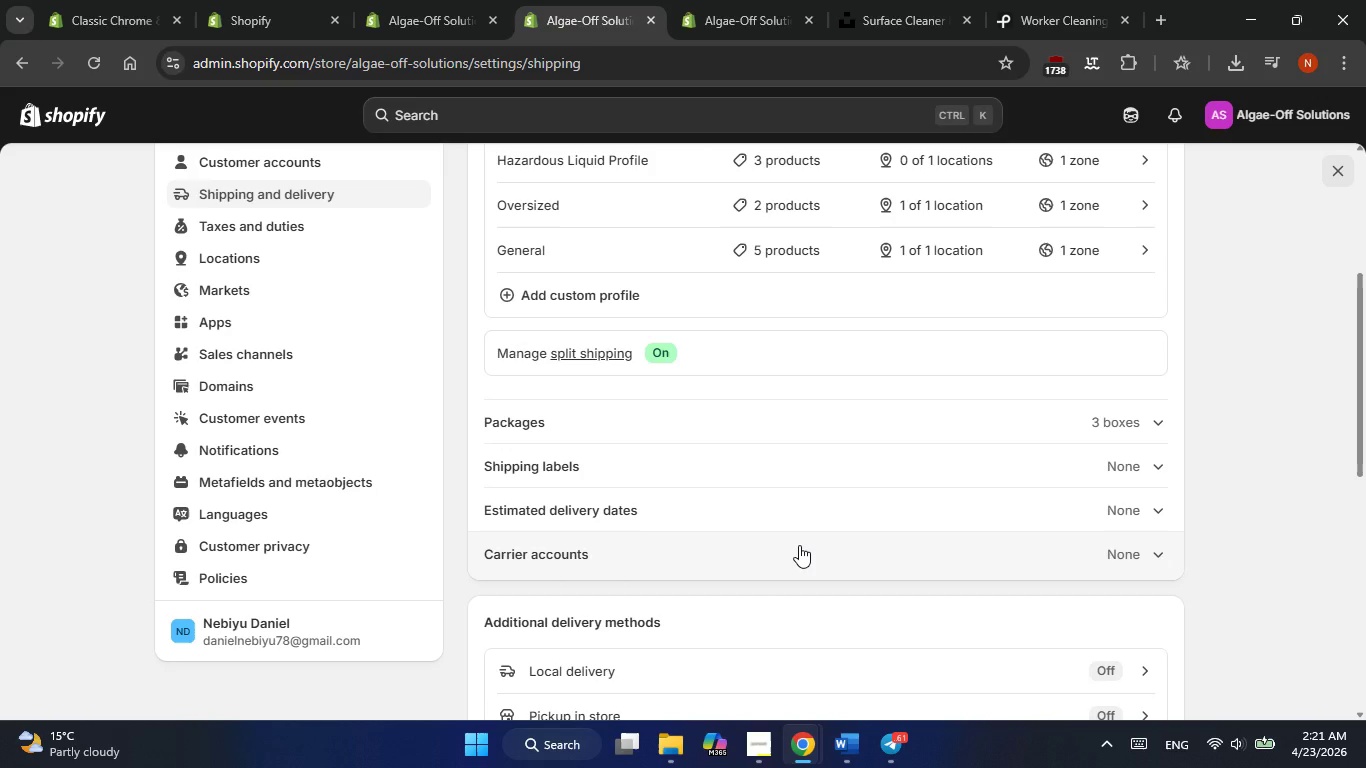 
left_click([758, 335])
 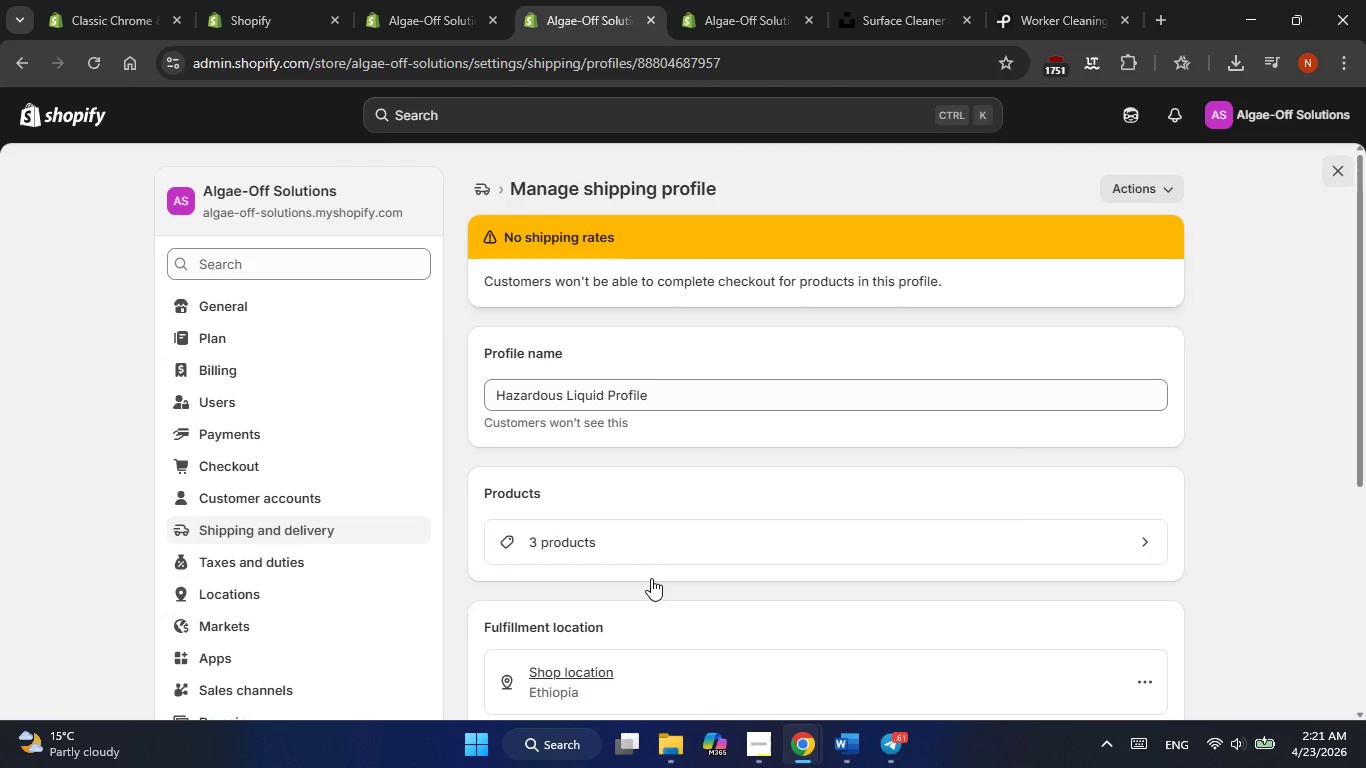 
wait(7.62)
 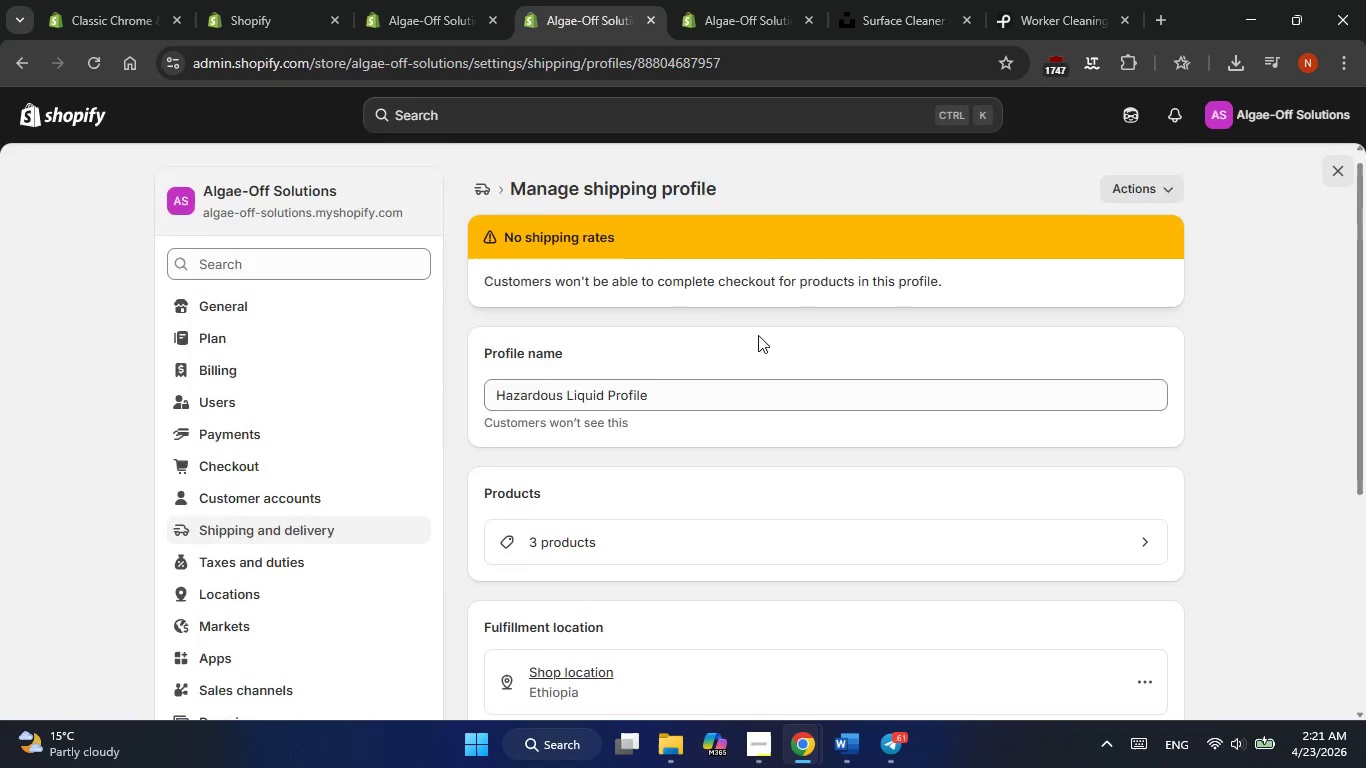 
left_click([628, 512])
 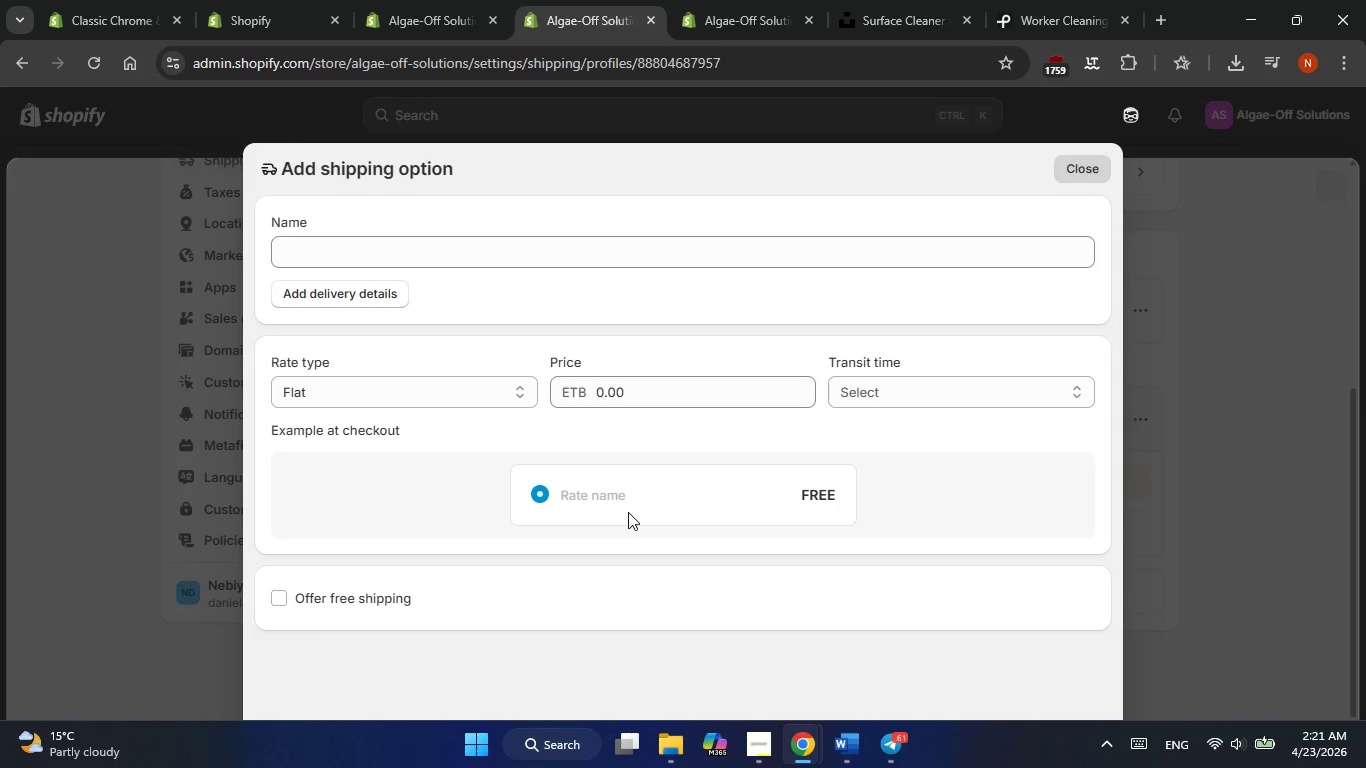 
wait(9.69)
 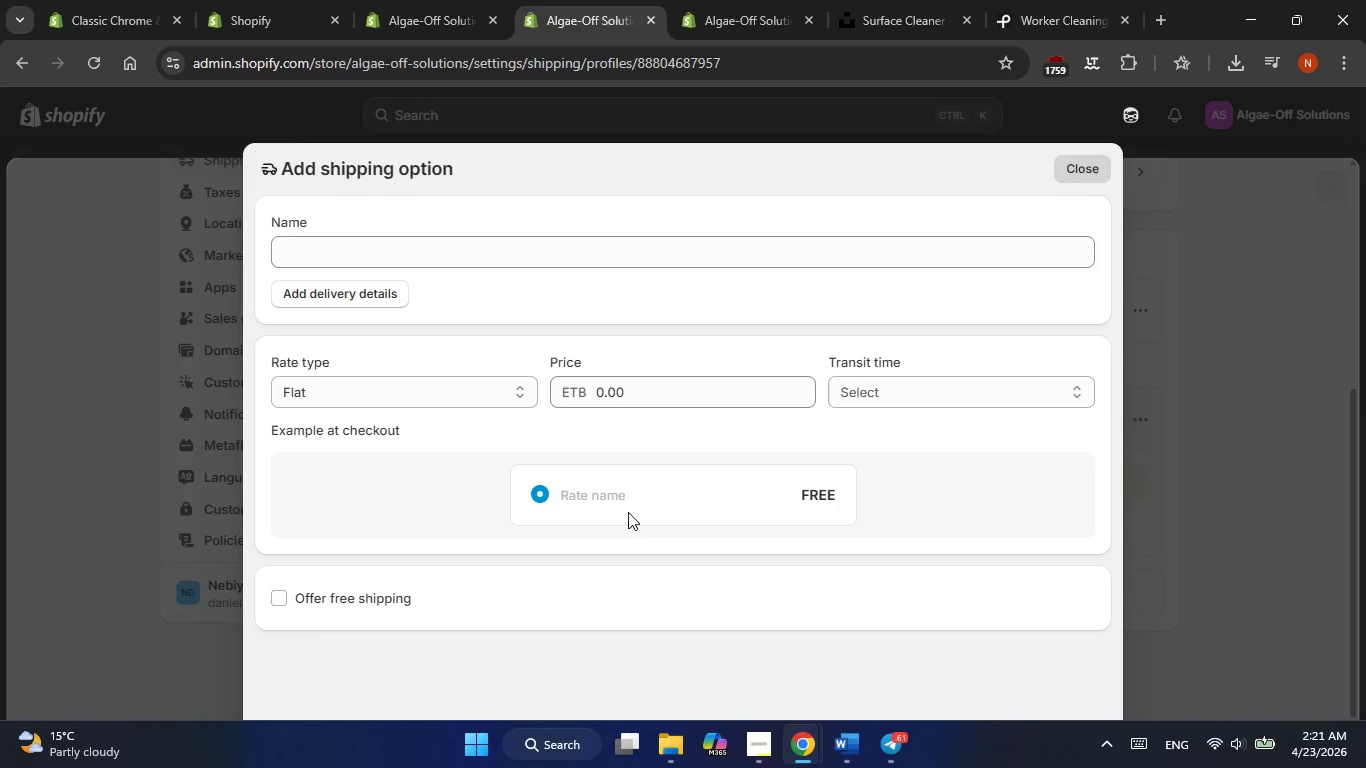 
left_click([500, 393])
 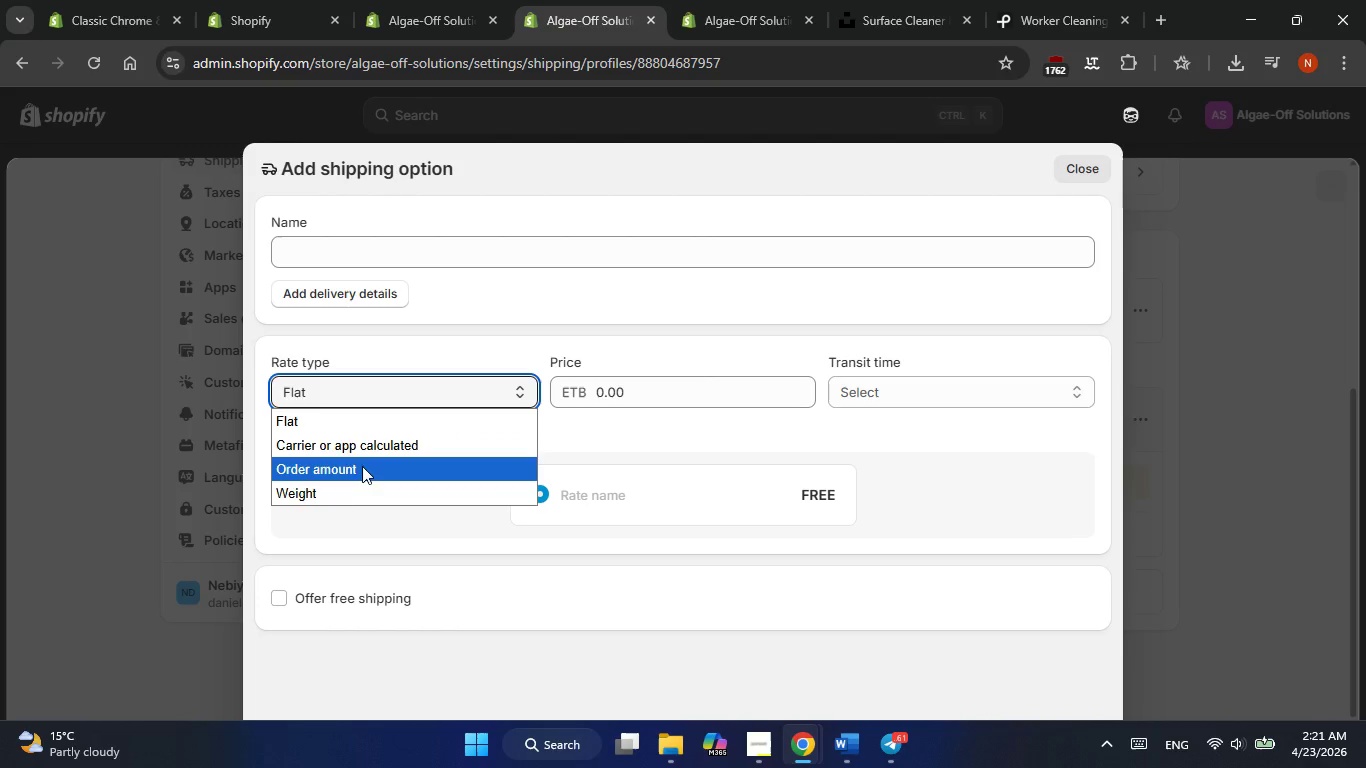 
left_click([341, 487])
 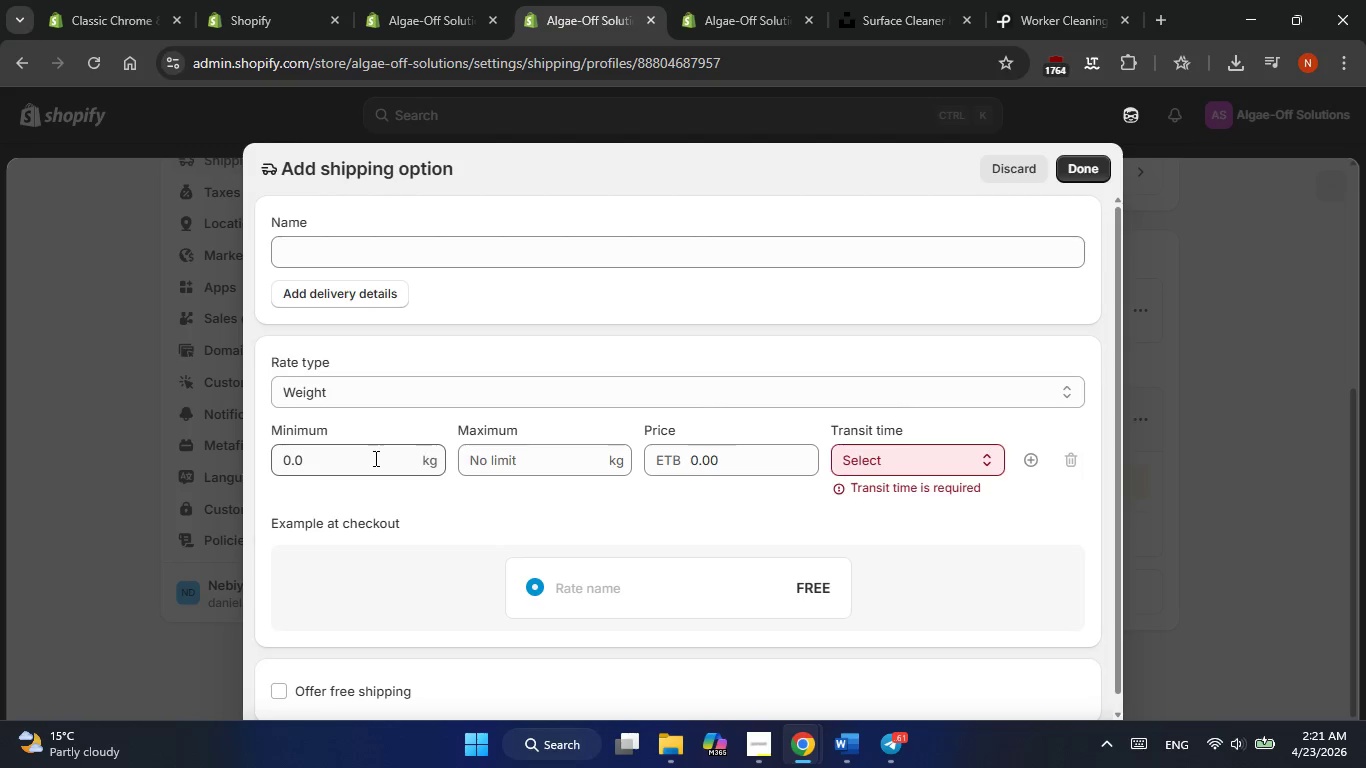 
left_click([374, 458])
 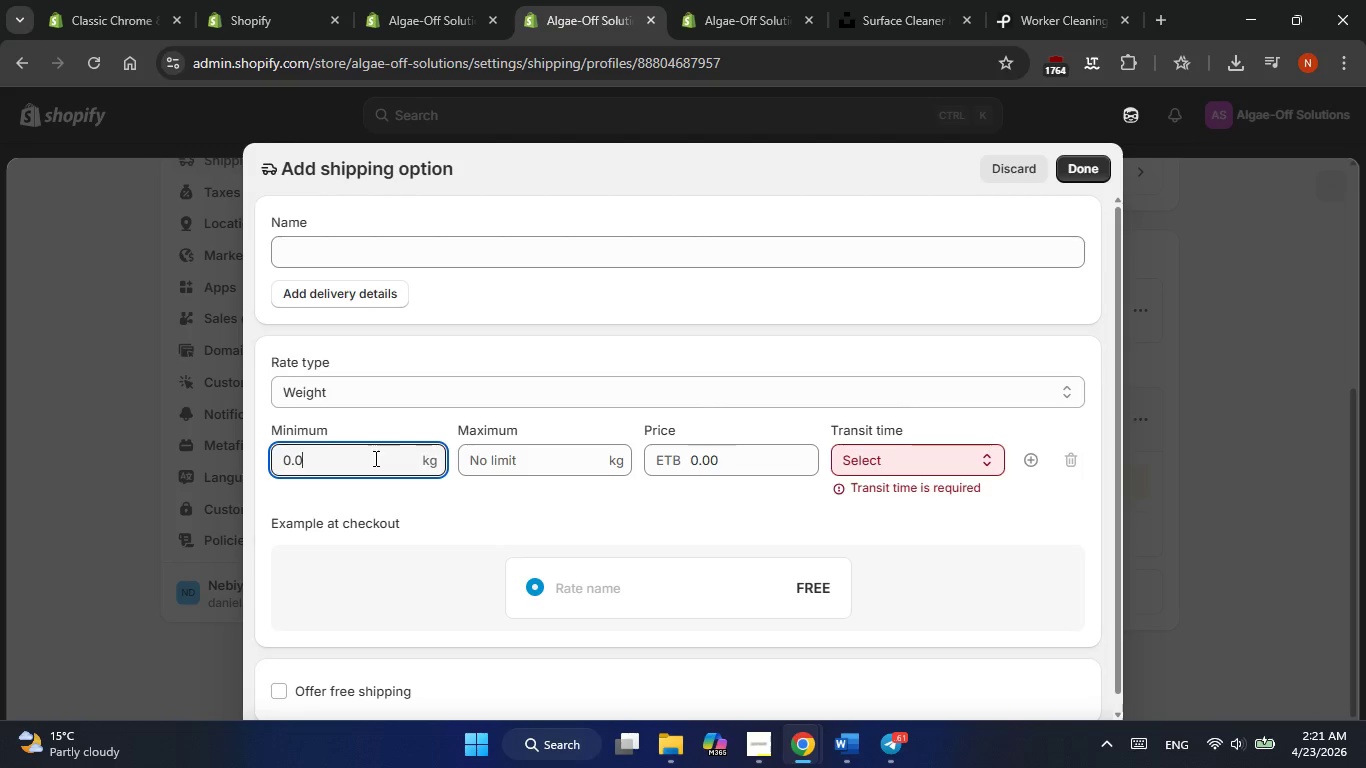 
key(Backspace)
 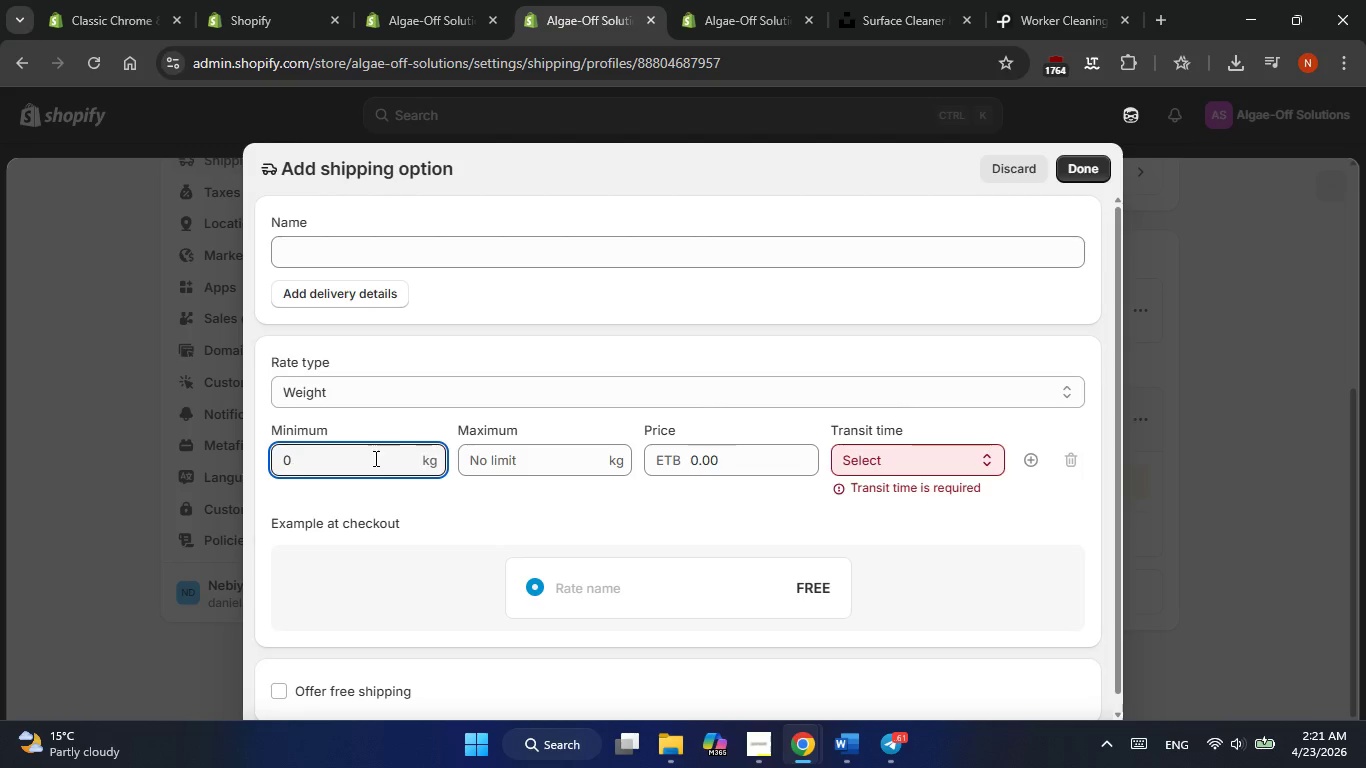 
key(Backspace)
 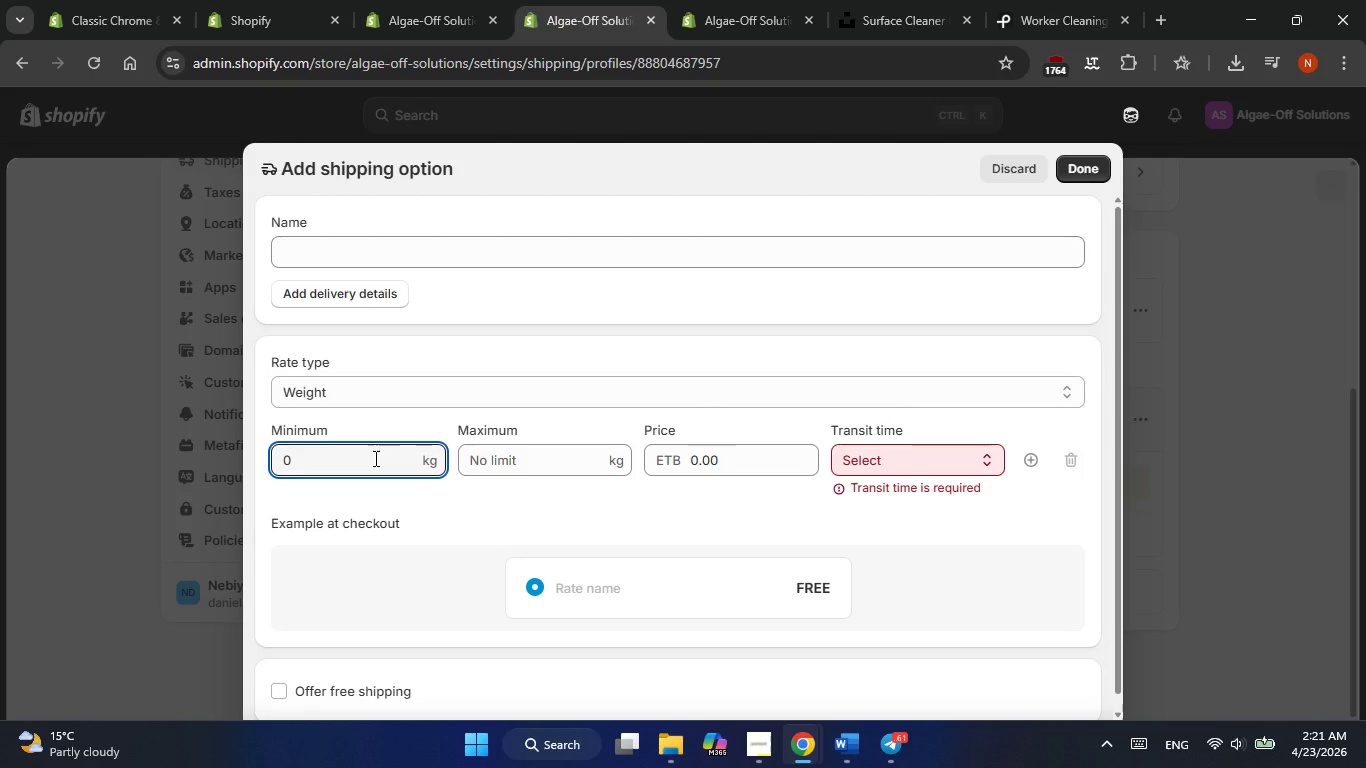 
key(Backspace)
 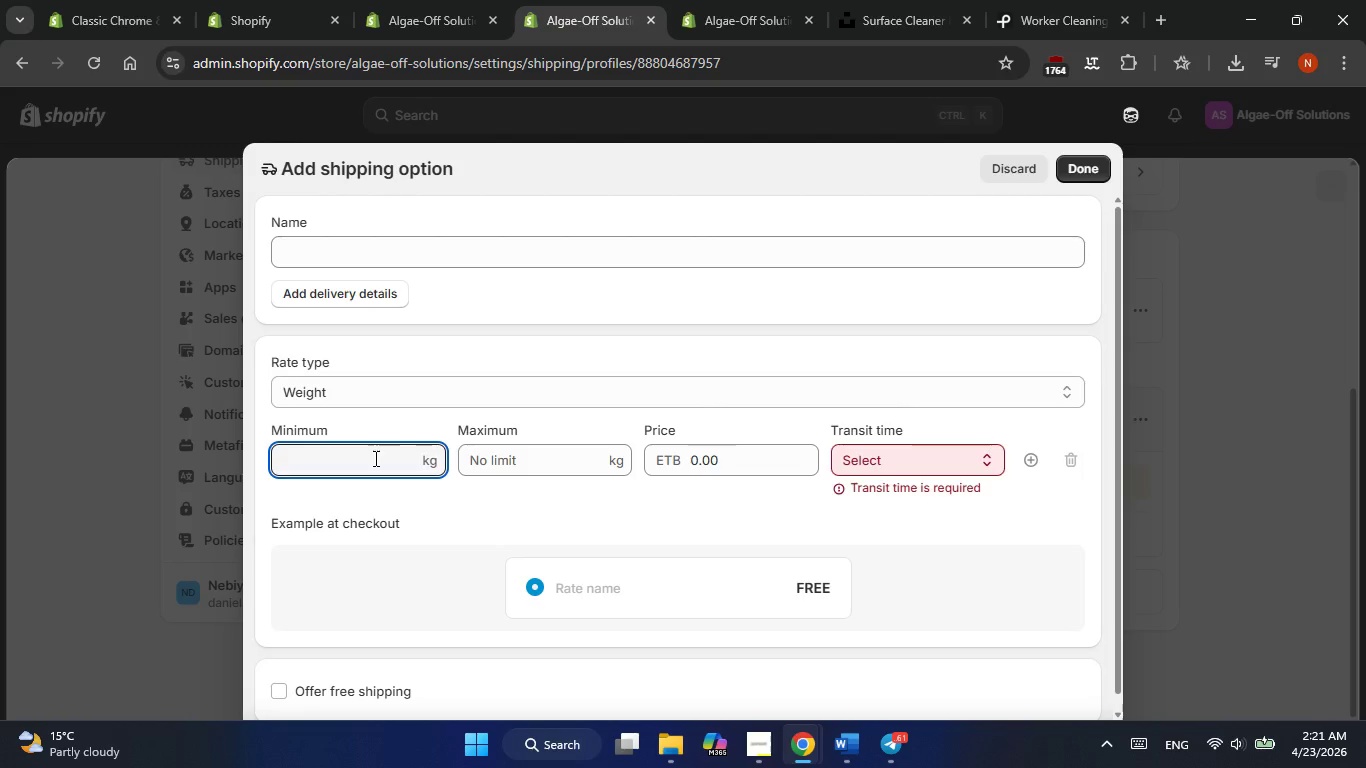 
key(Numpad0)
 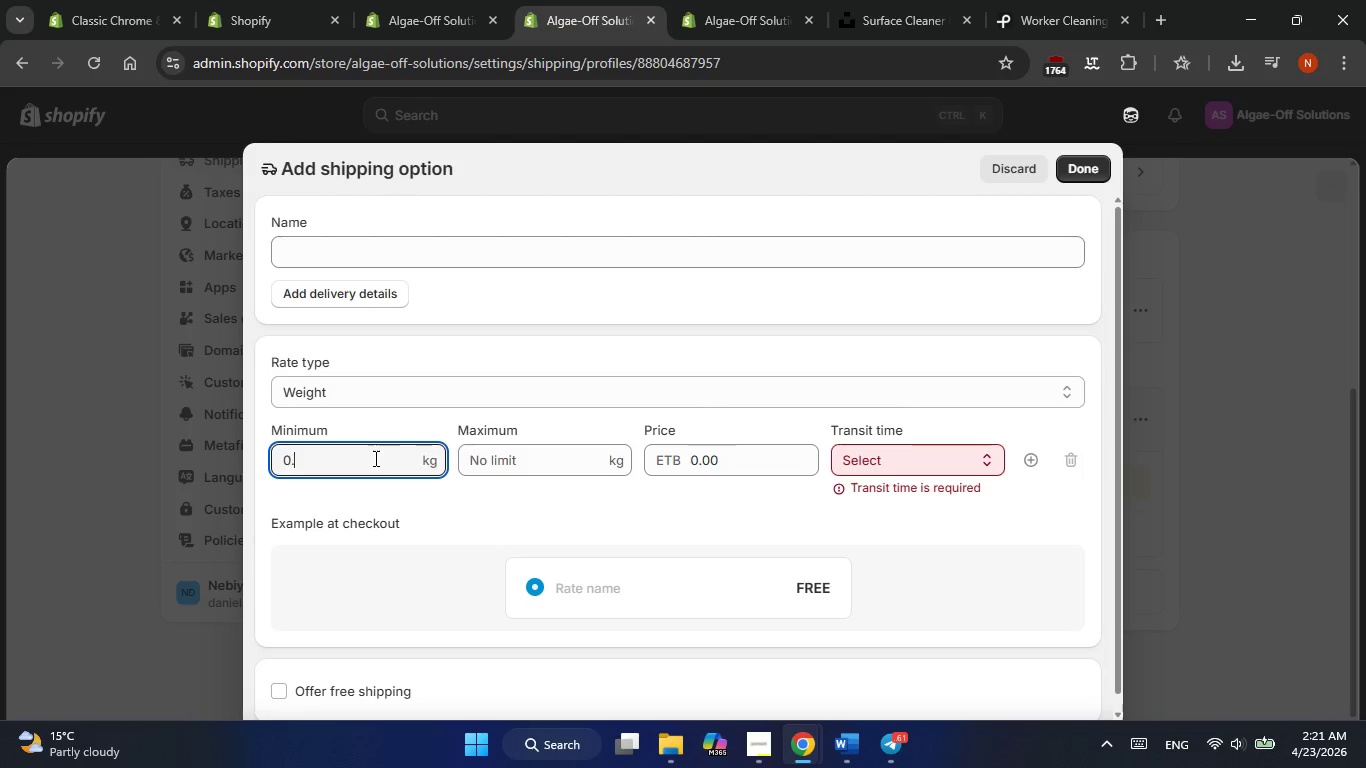 
key(NumpadDecimal)
 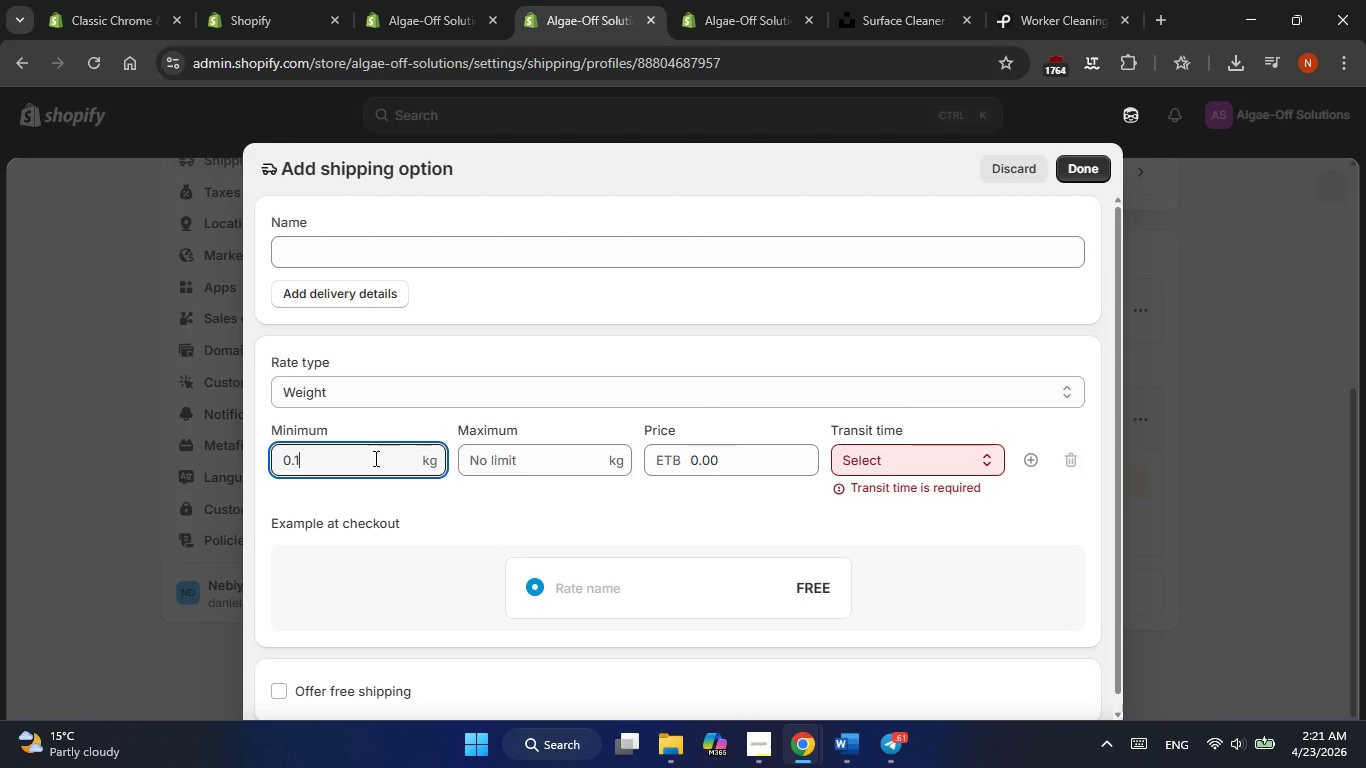 
key(Numpad1)
 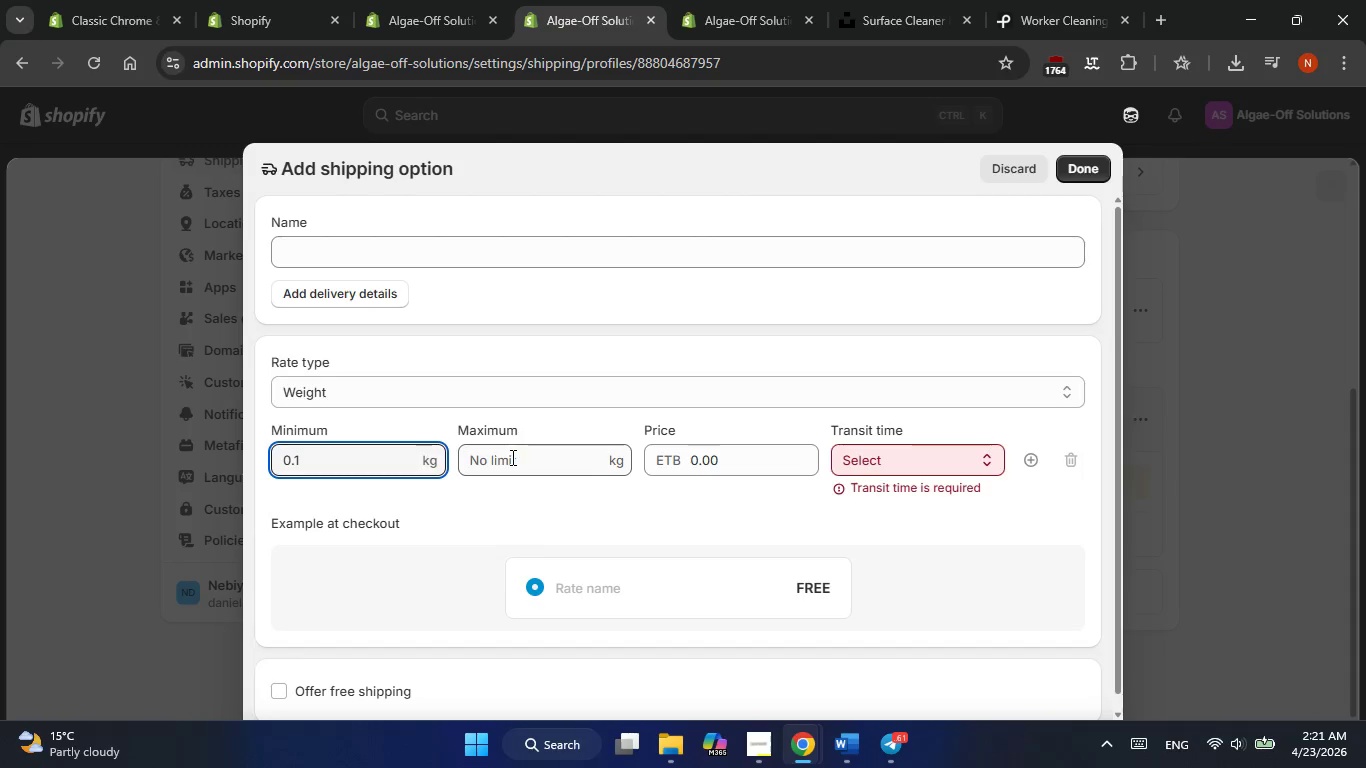 
left_click([512, 457])
 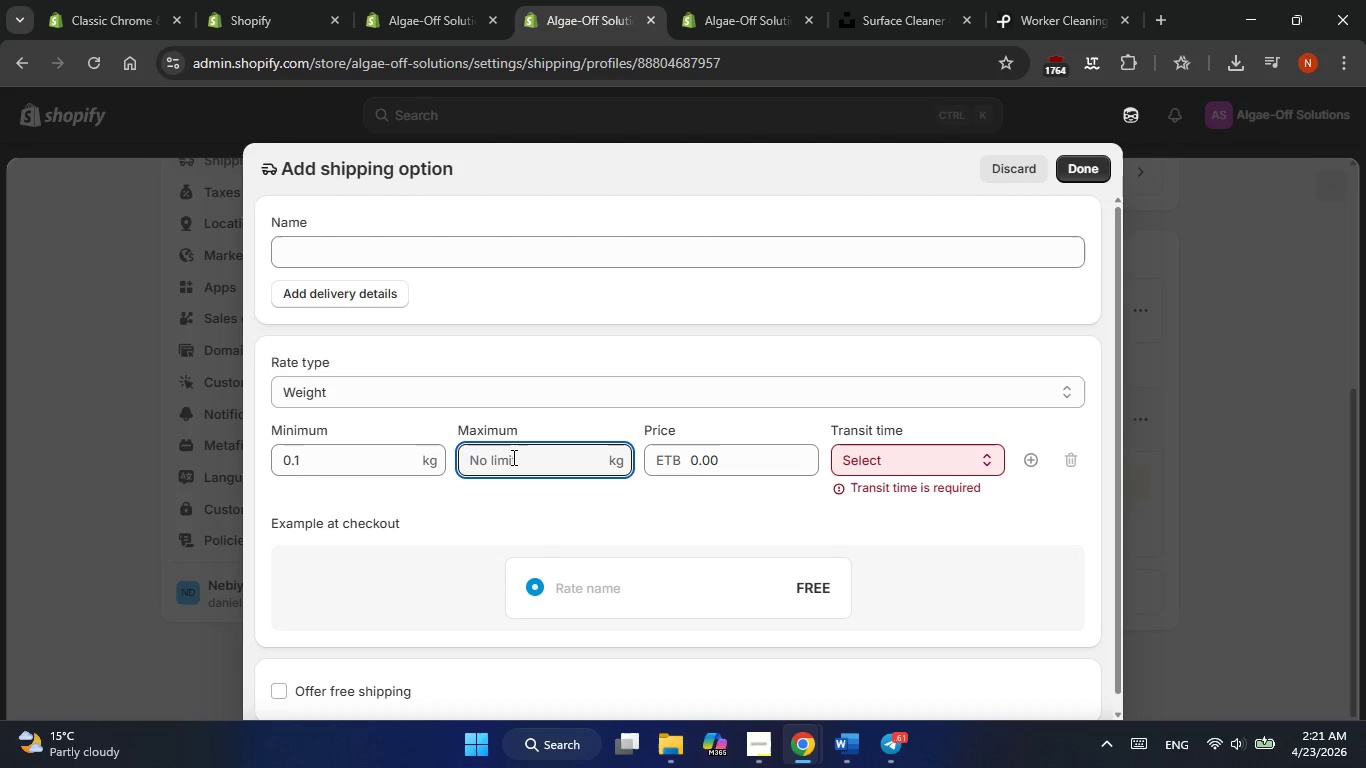 
wait(6.2)
 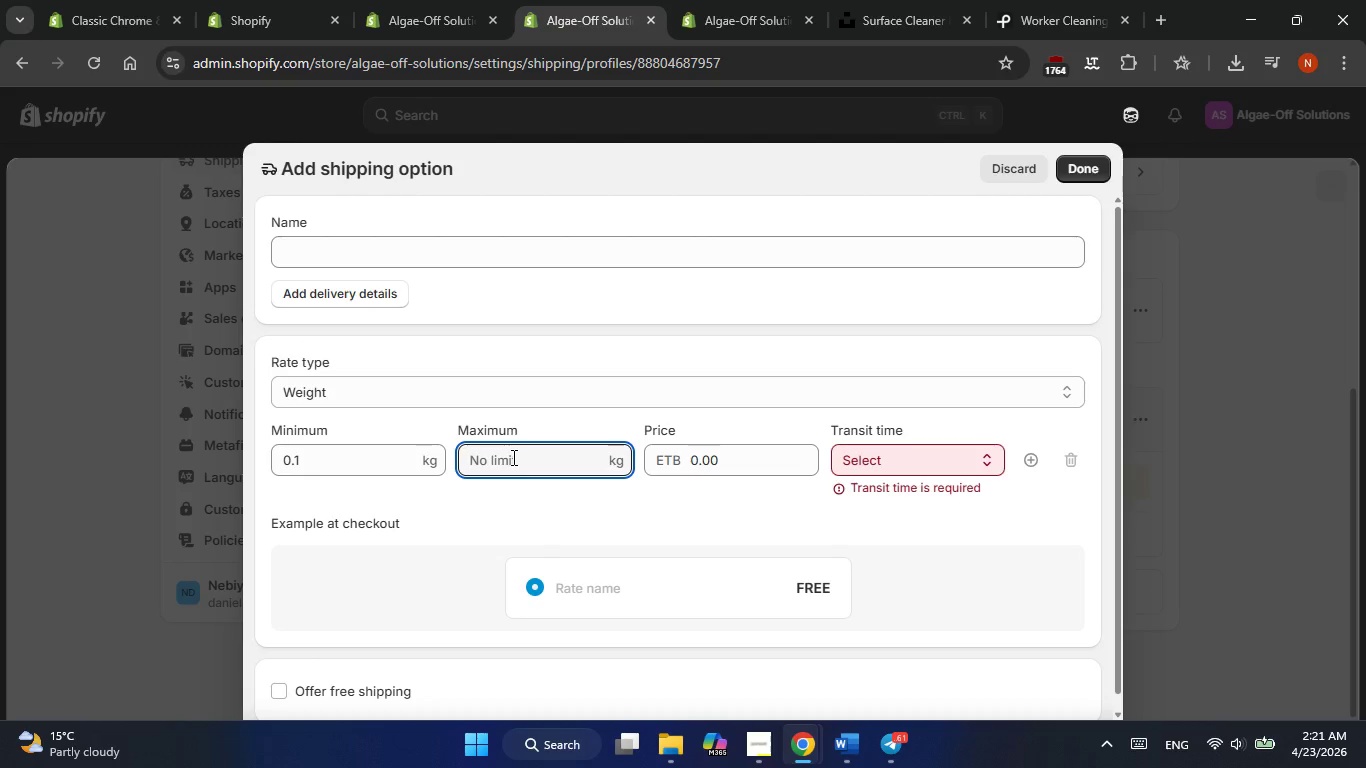 
key(Numpad5)
 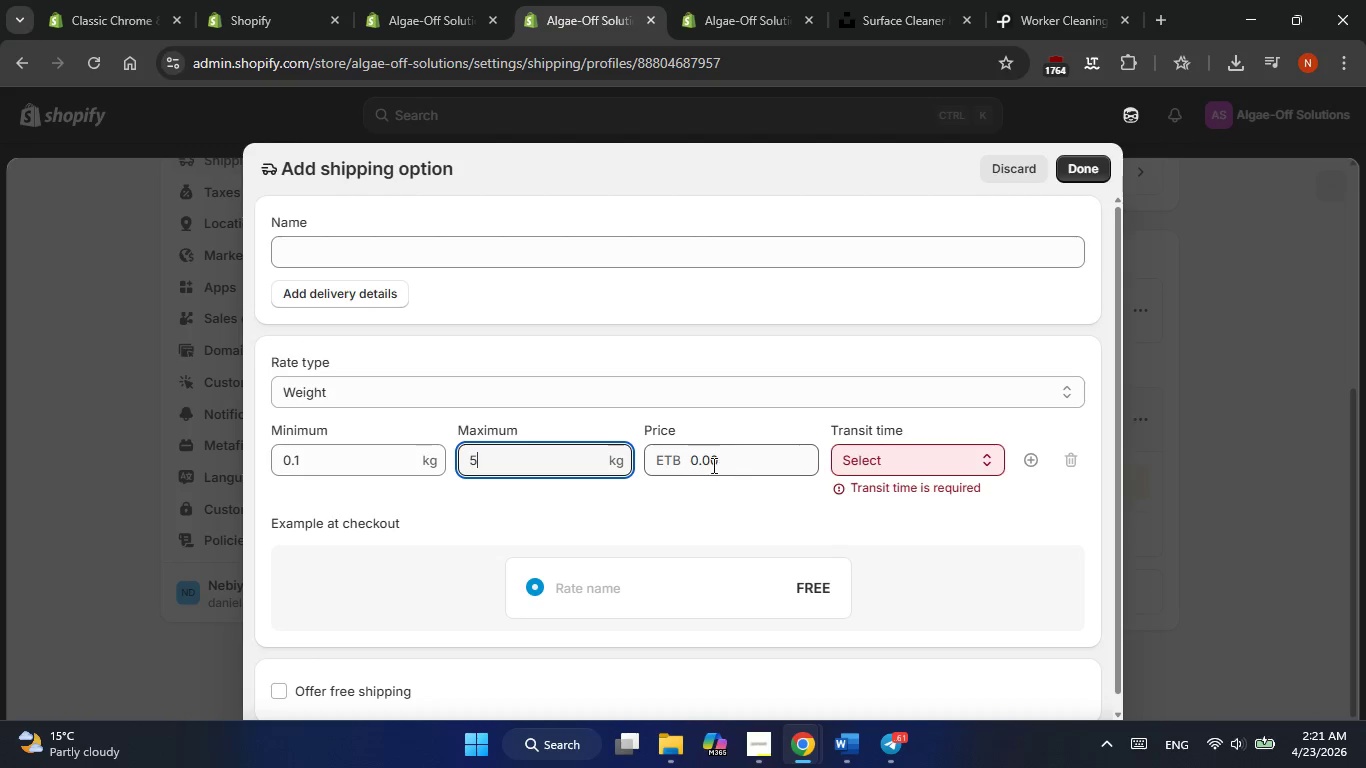 
left_click([710, 464])
 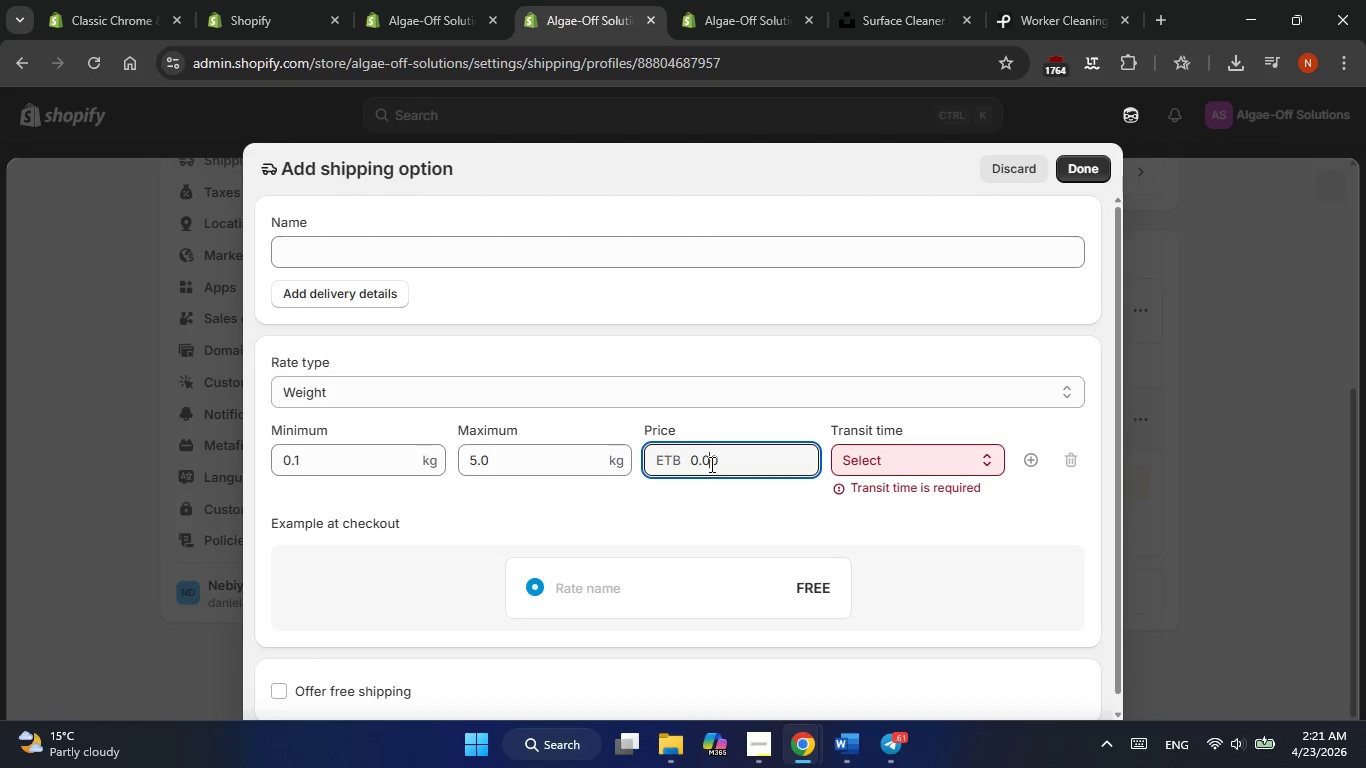 
key(Delete)
 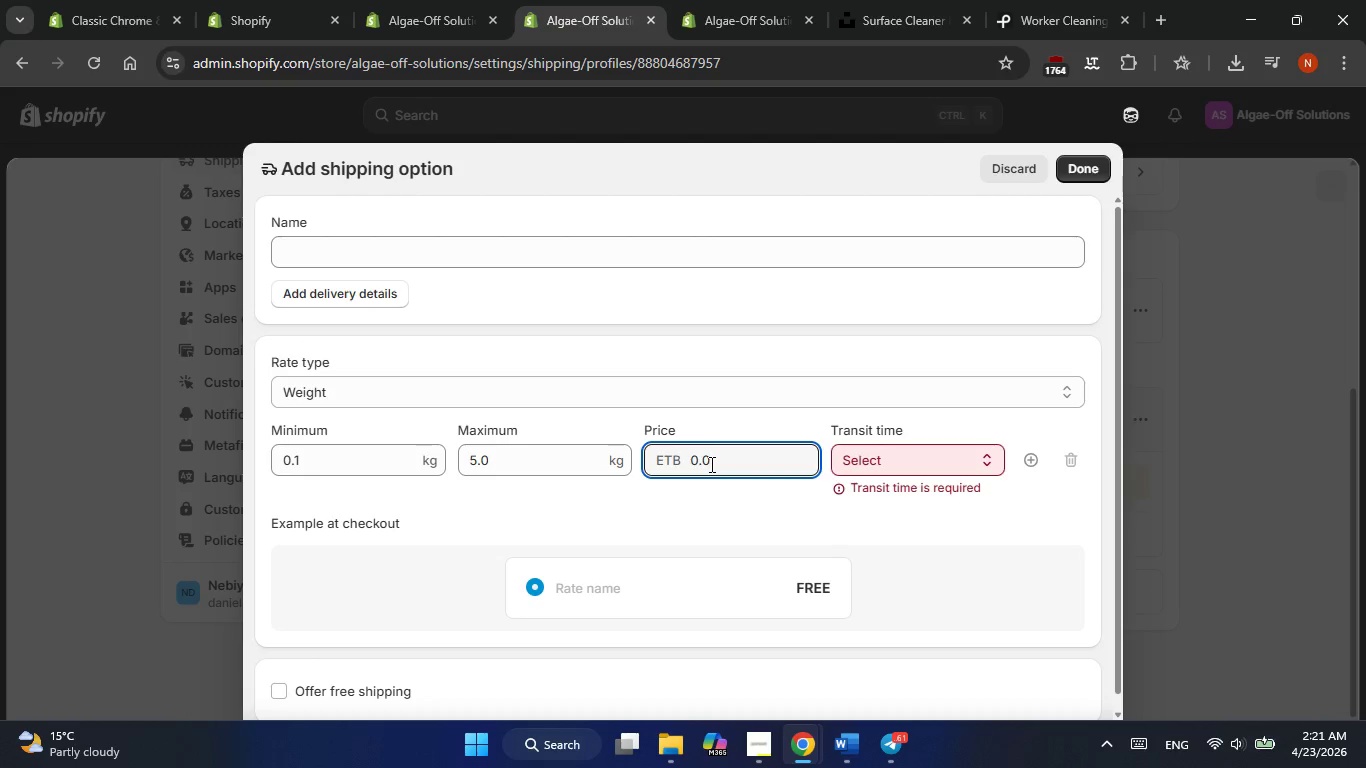 
key(Delete)
 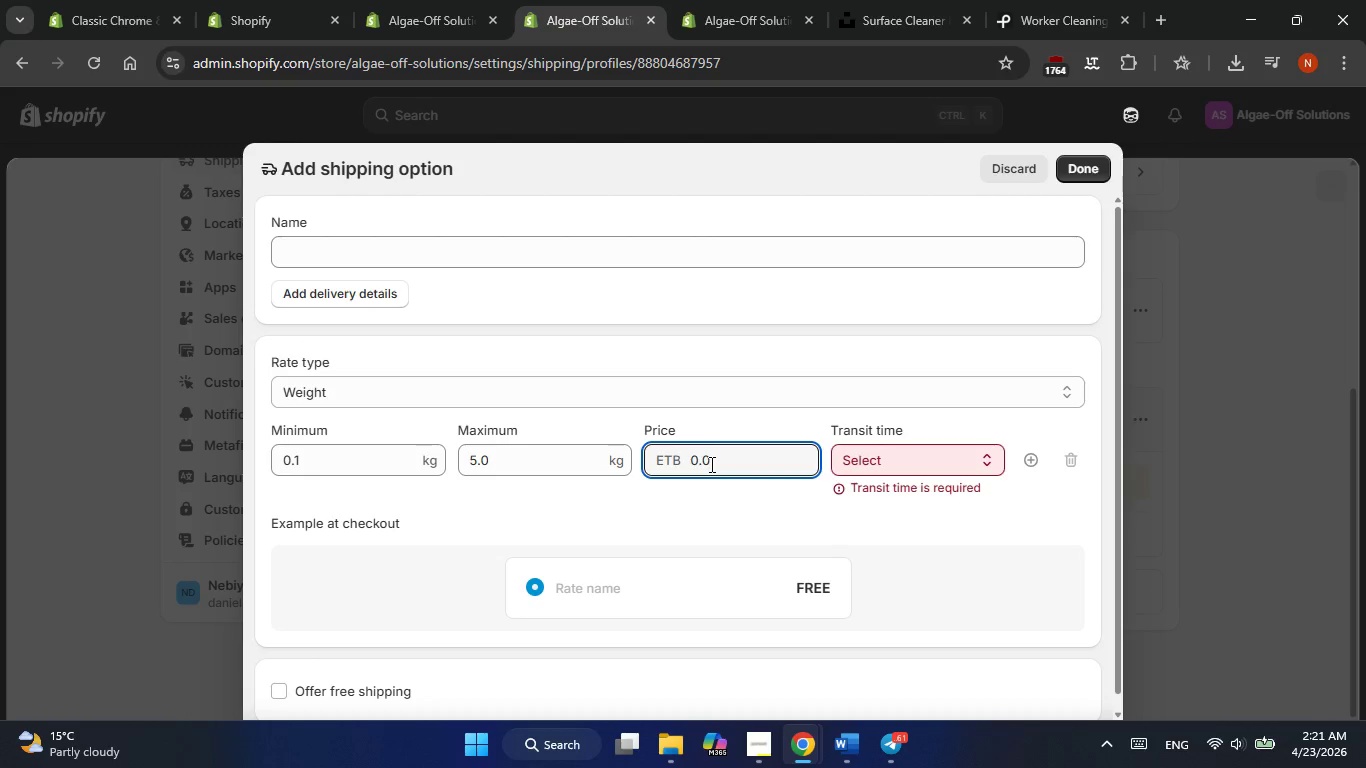 
key(Delete)
 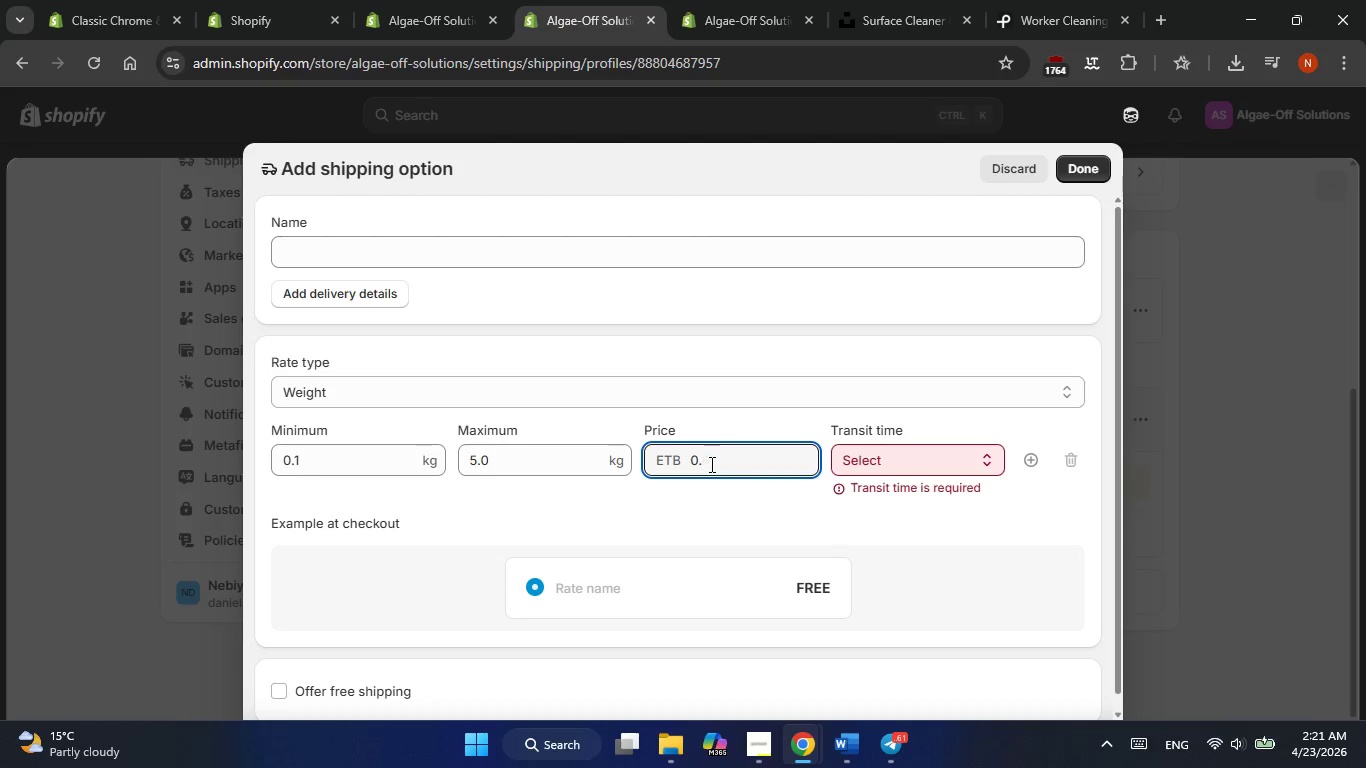 
key(Backspace)
 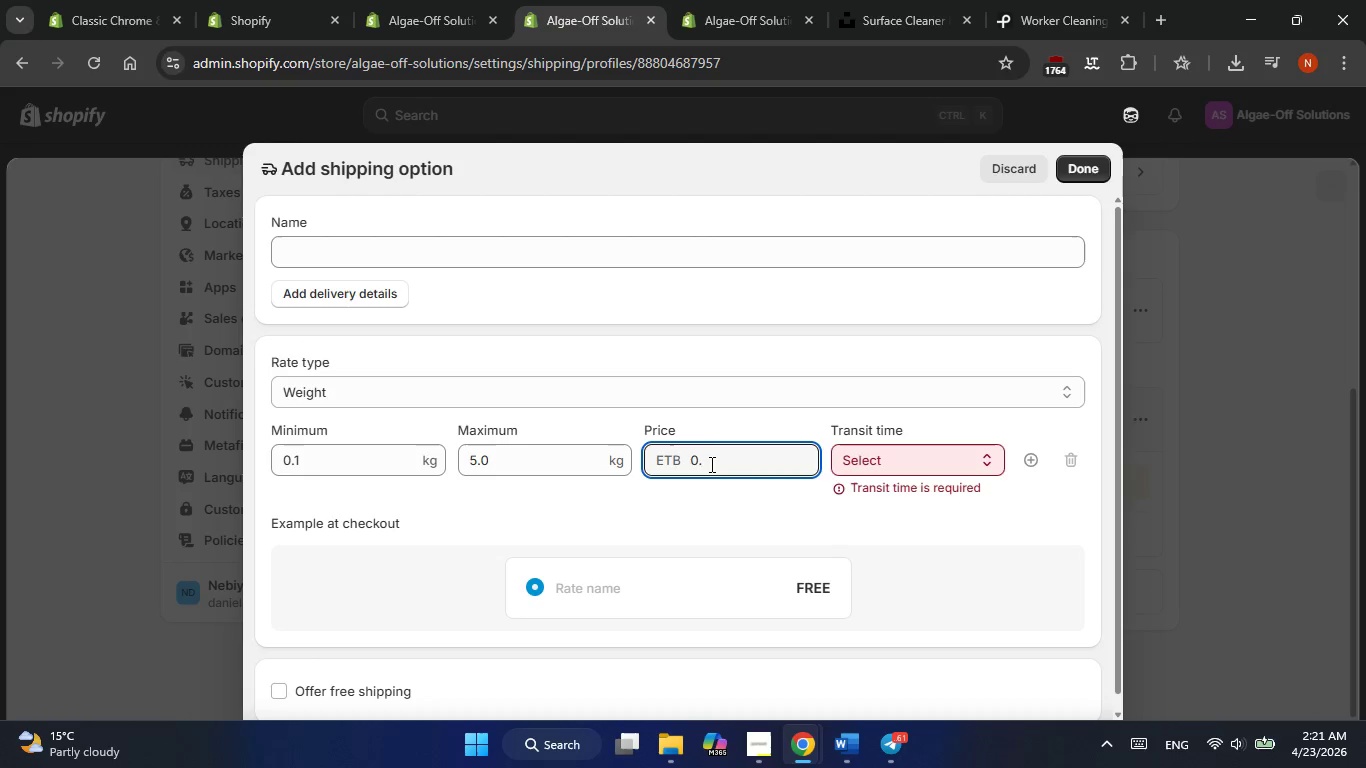 
key(Backspace)
 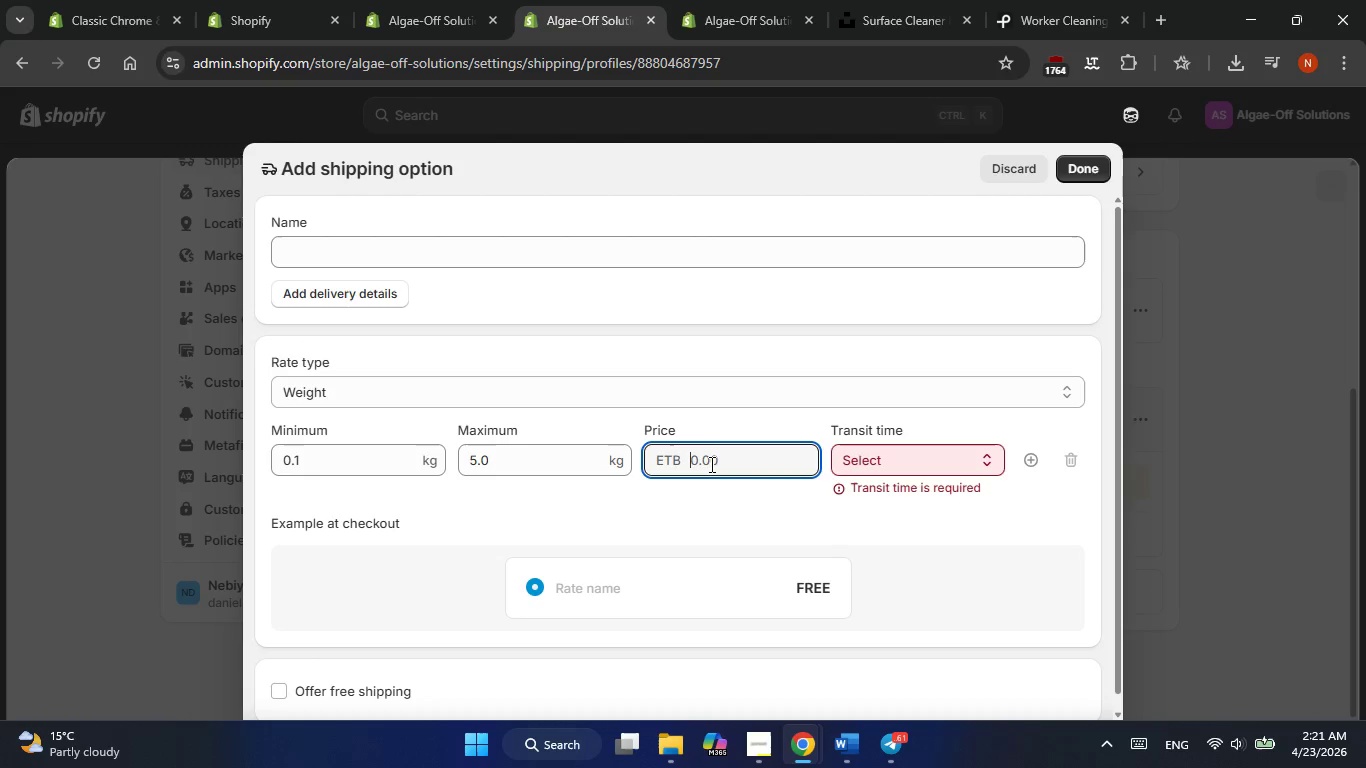 
key(Backspace)
 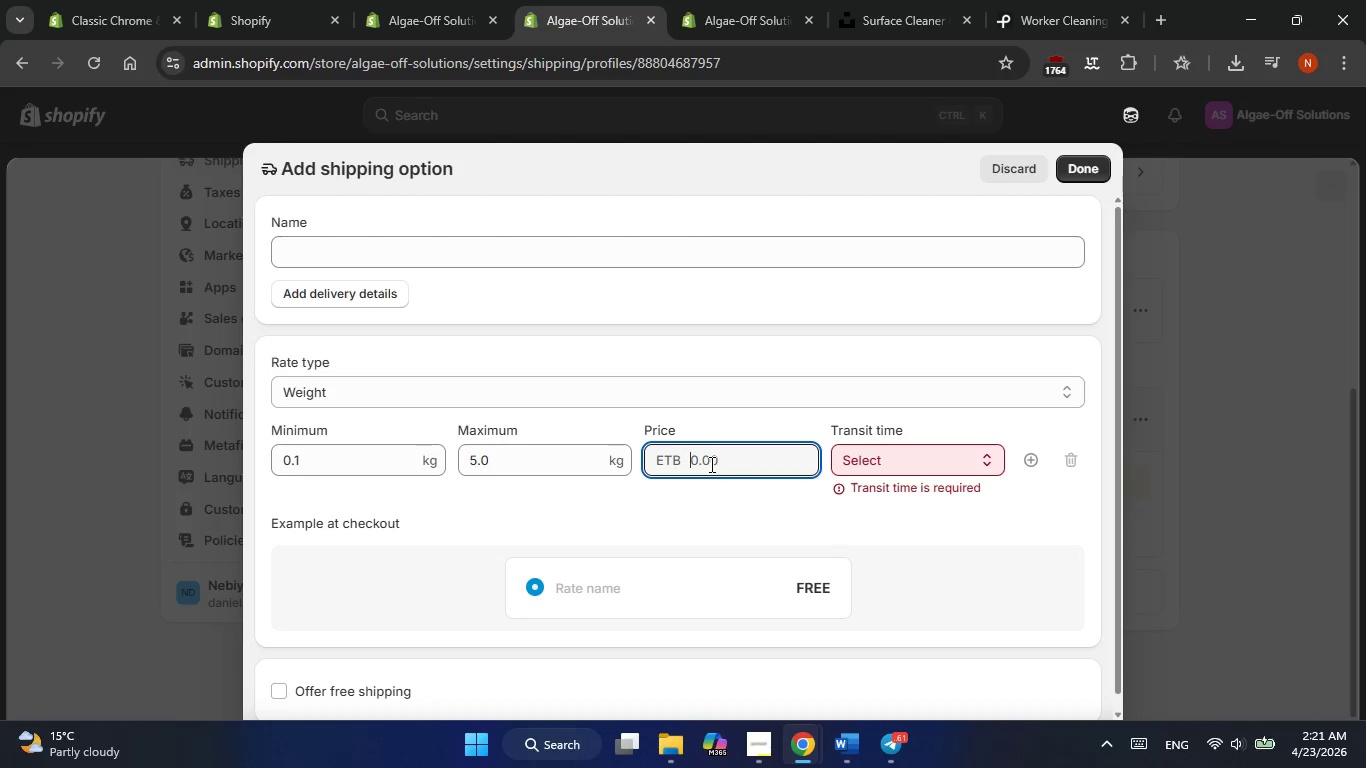 
key(Backspace)
 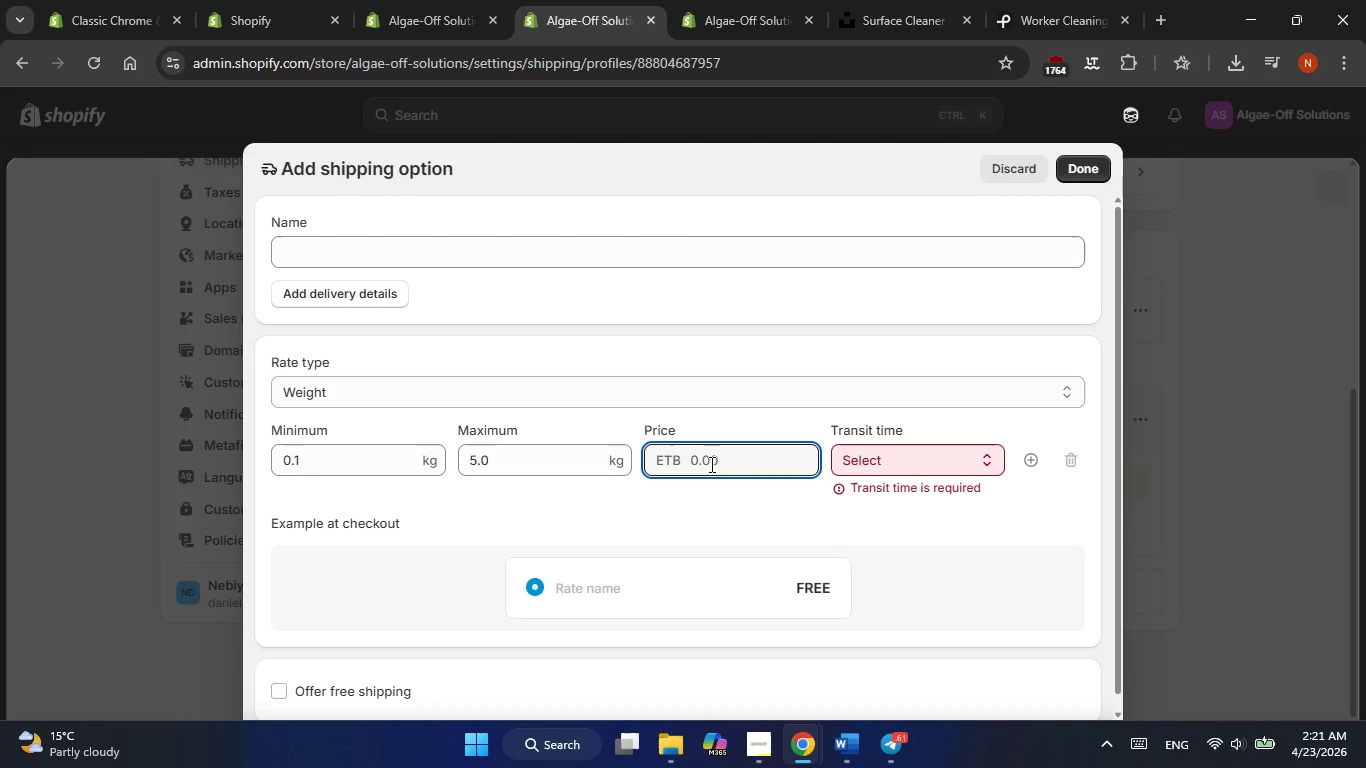 
key(Numpad5)
 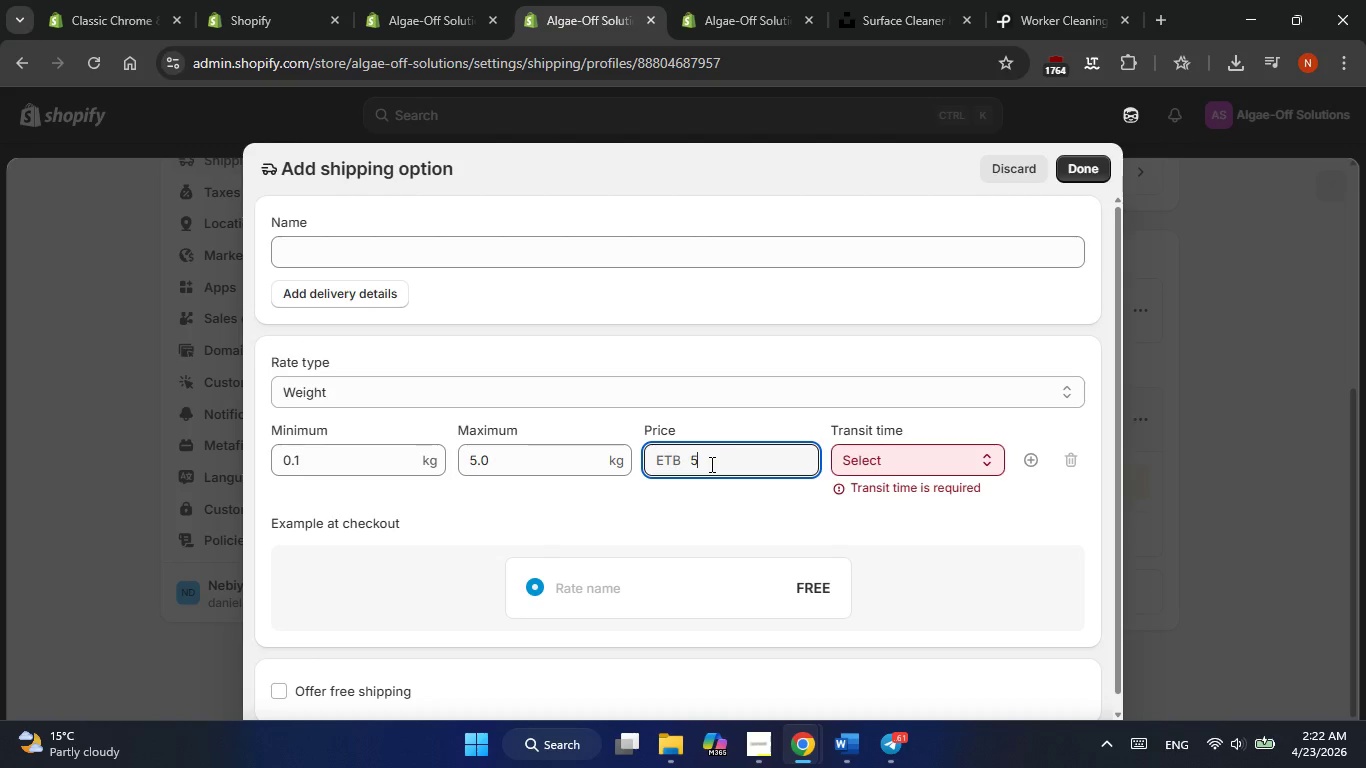 
key(Backspace)
 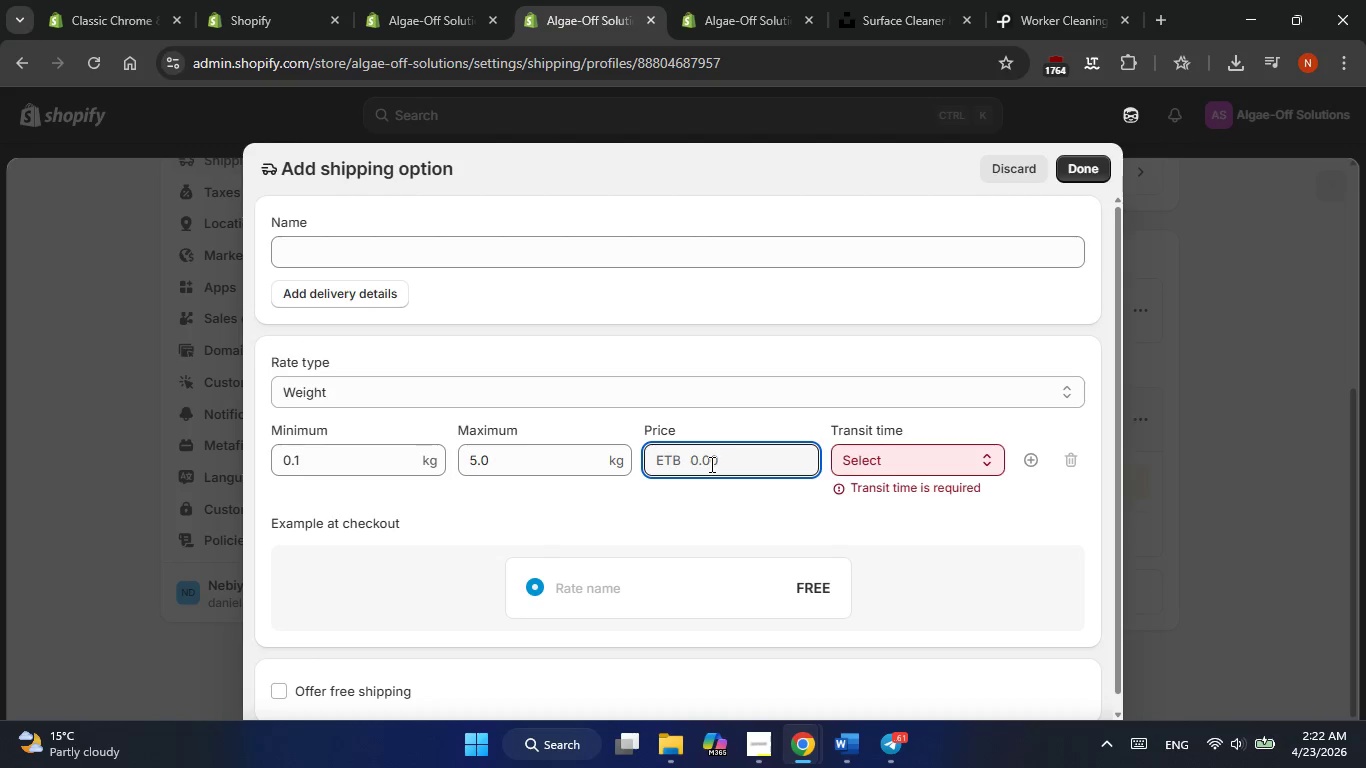 
key(Numpad1)
 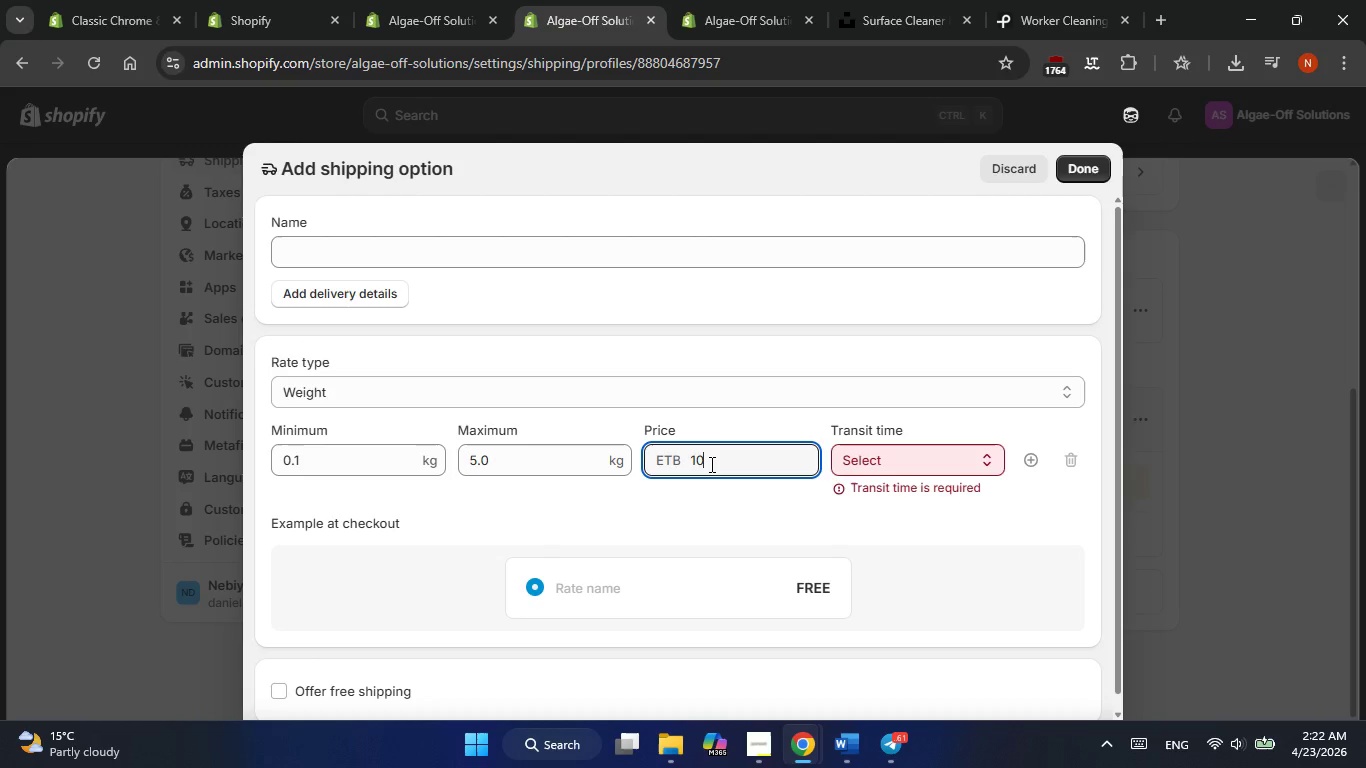 
key(Numpad0)
 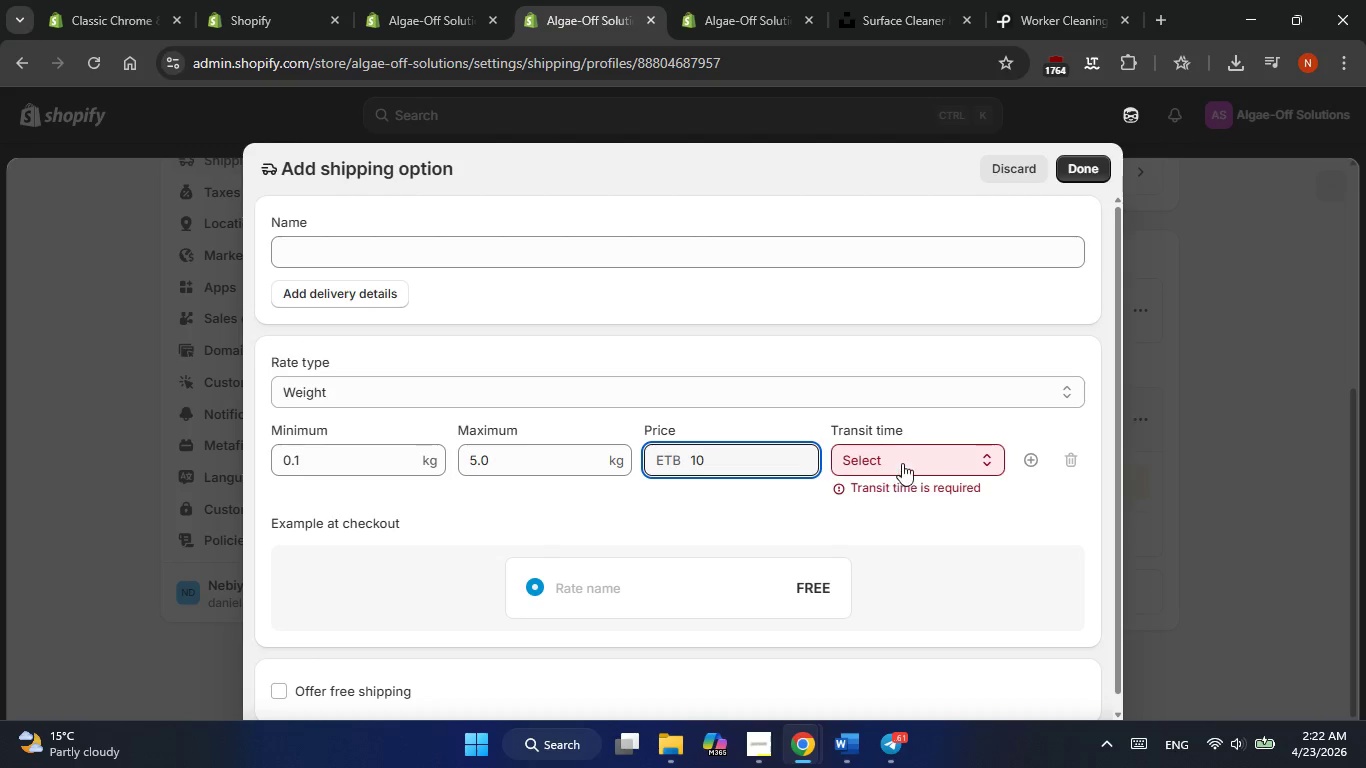 
left_click([903, 458])
 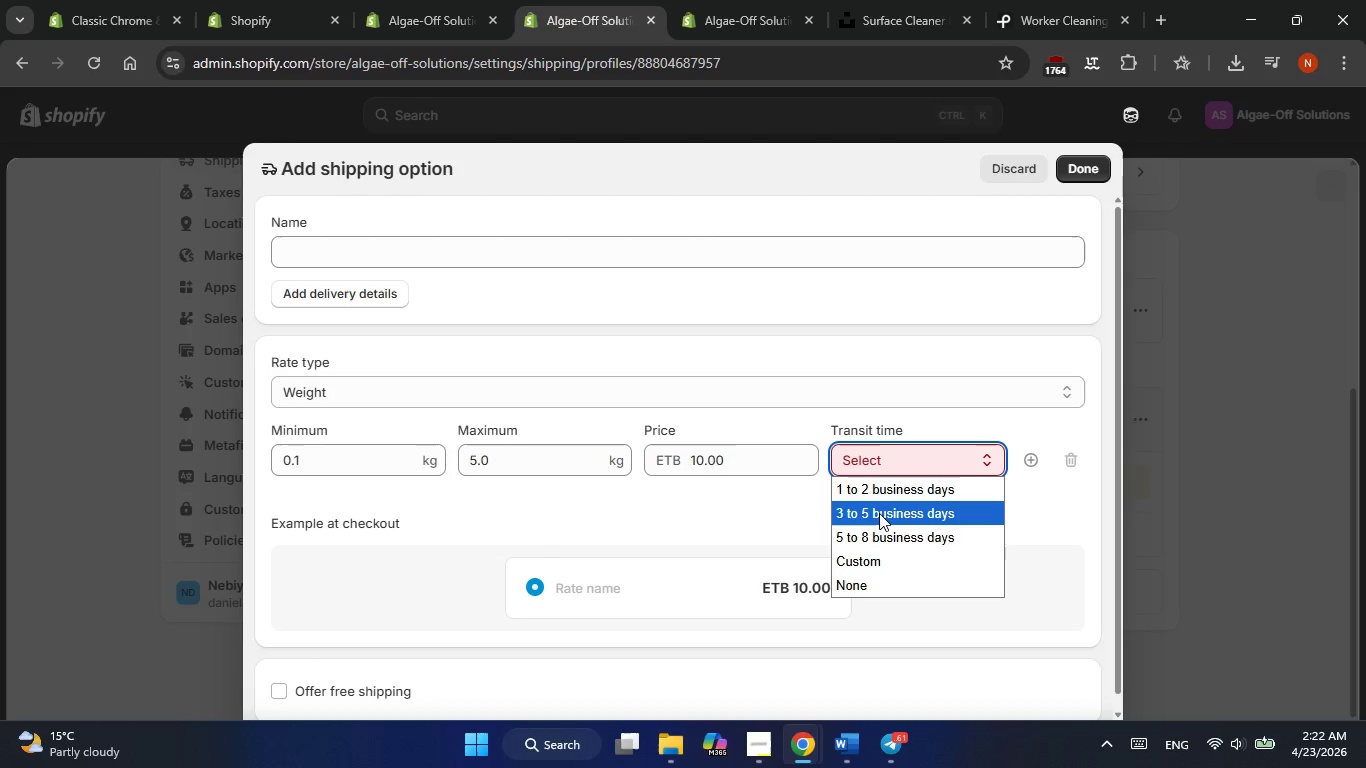 
left_click([879, 513])
 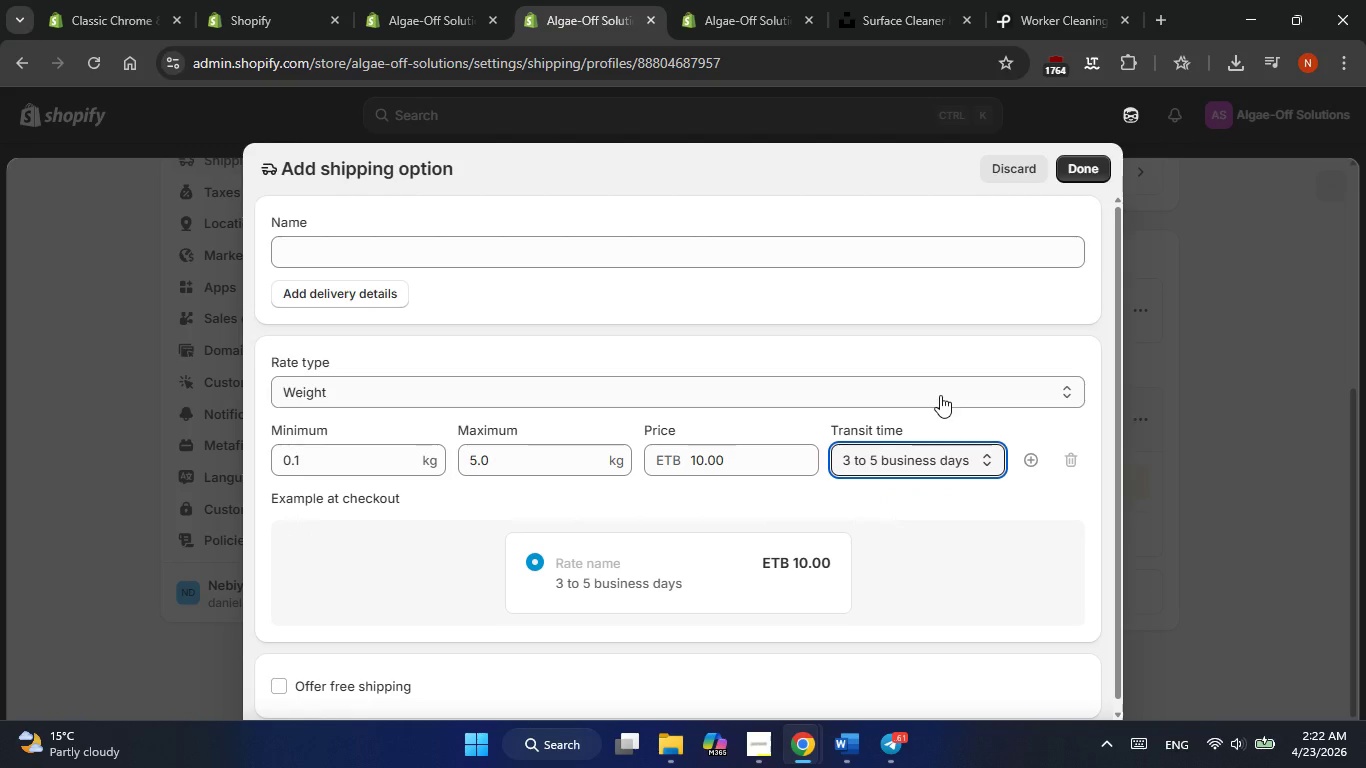 
left_click([653, 258])
 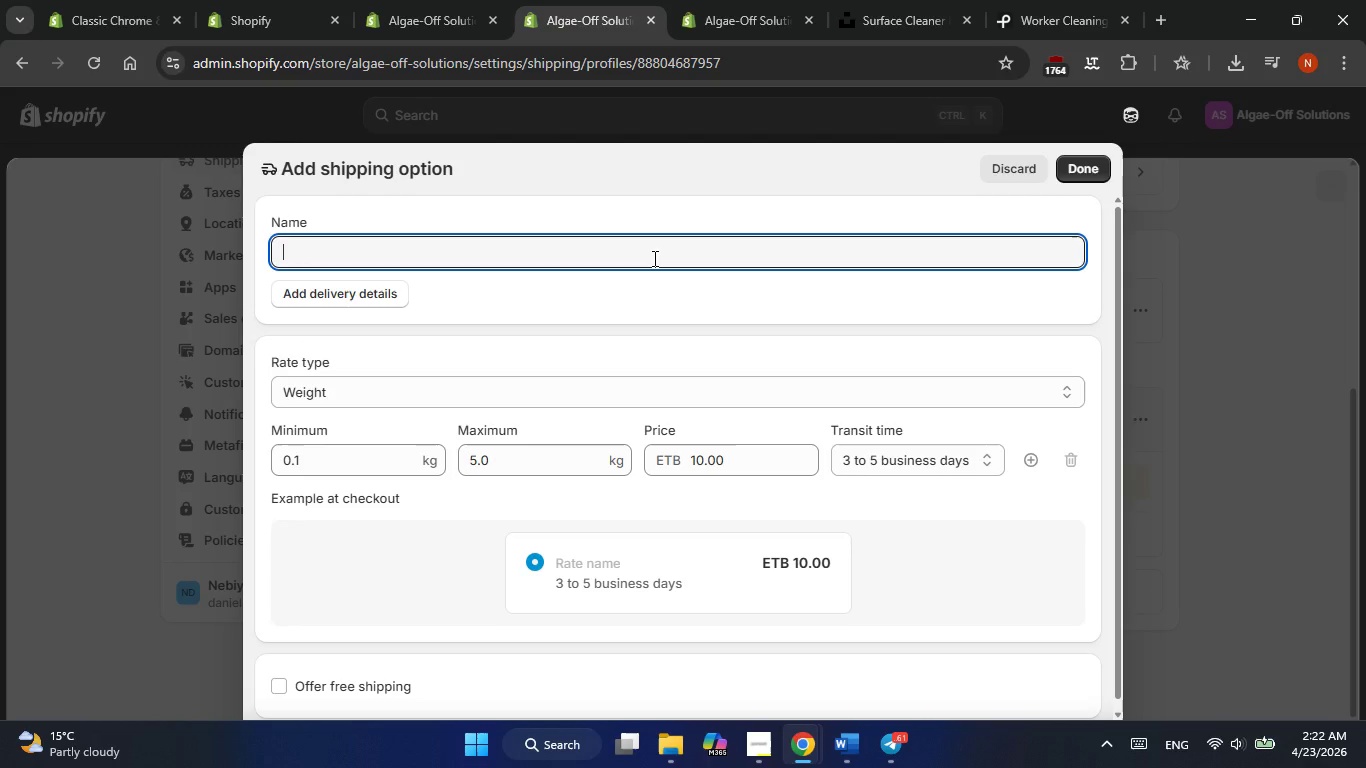 
type(Minimum Weif)
key(Backspace)
type(ght)
 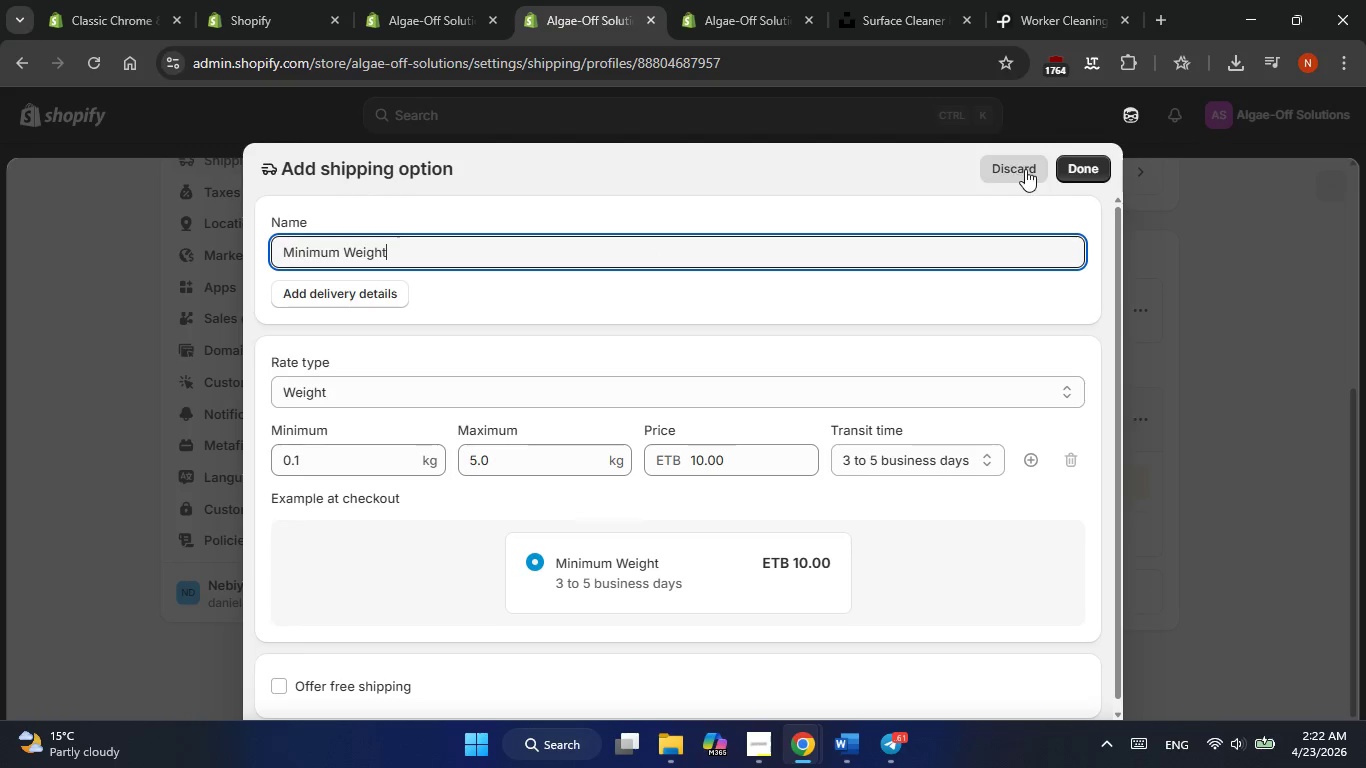 
left_click([1066, 172])
 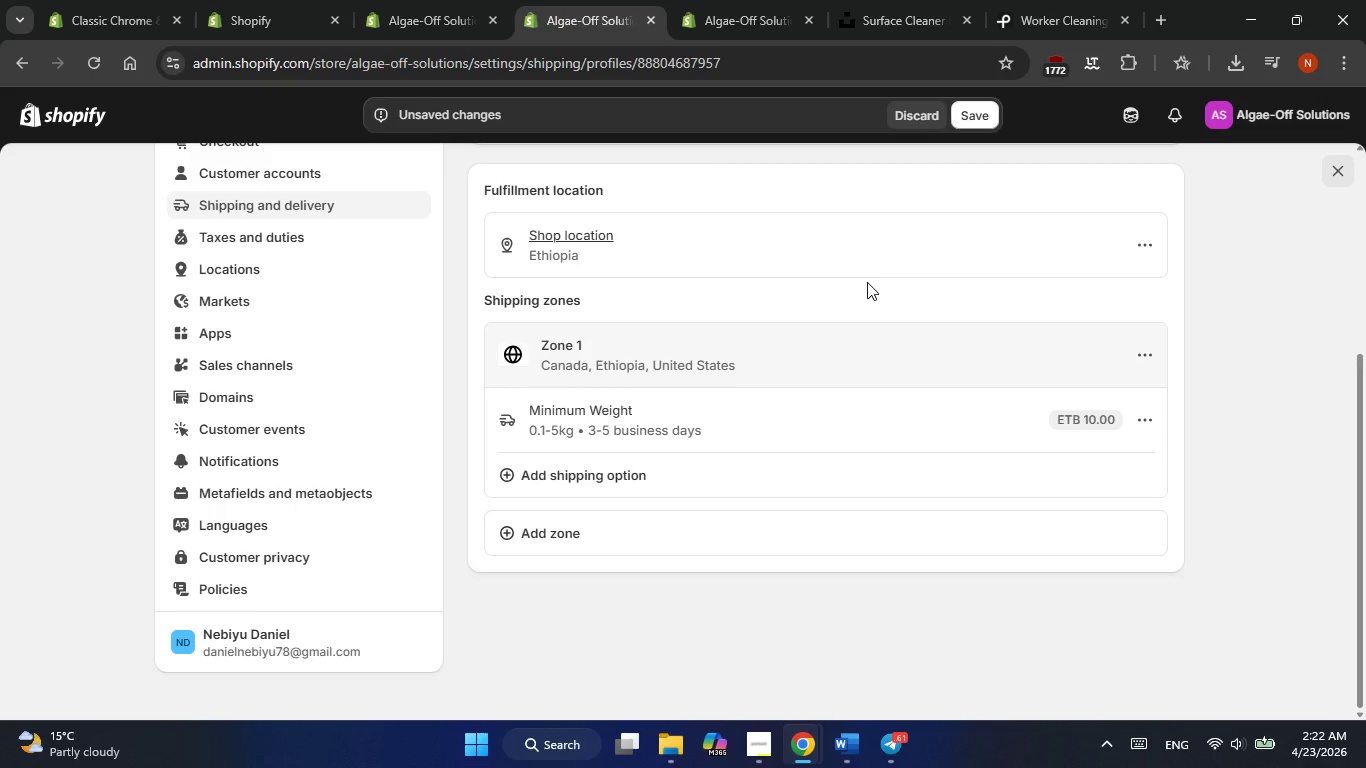 
wait(8.0)
 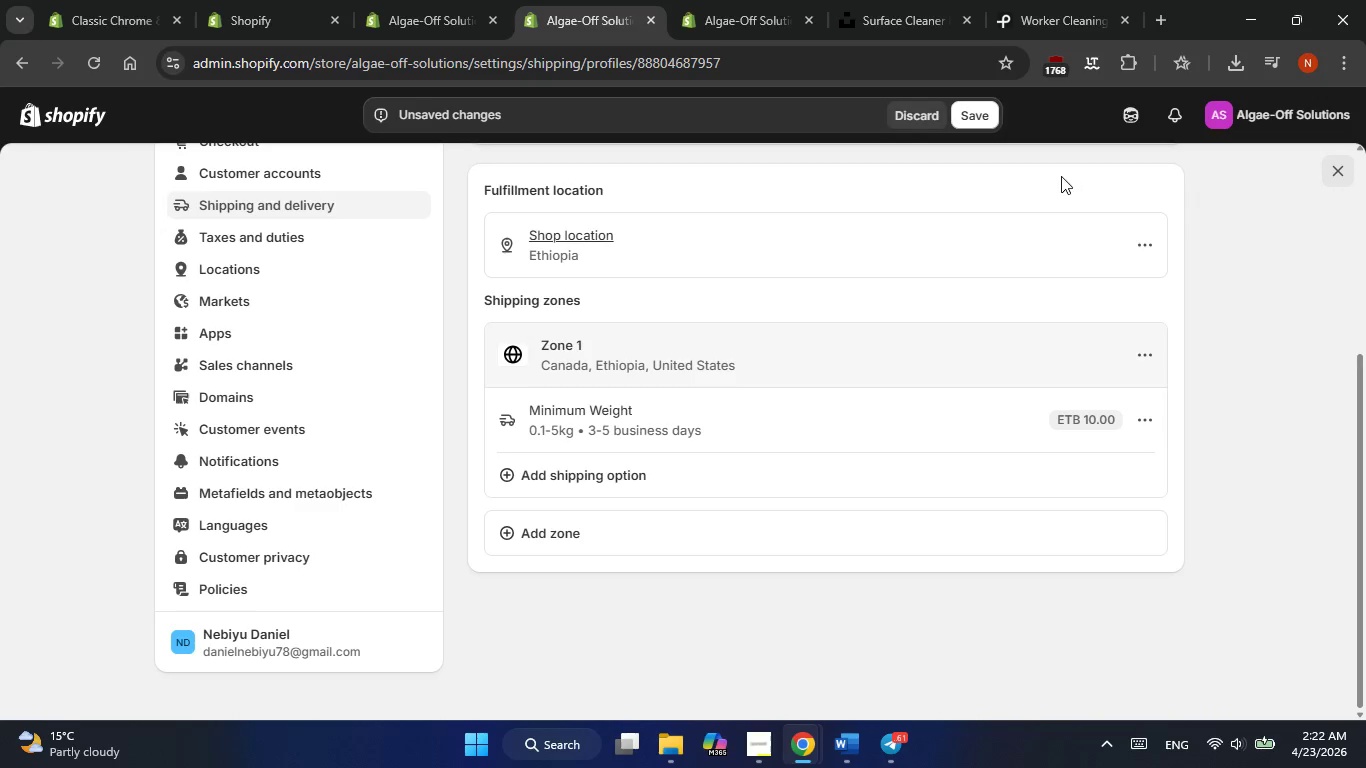 
left_click([673, 486])
 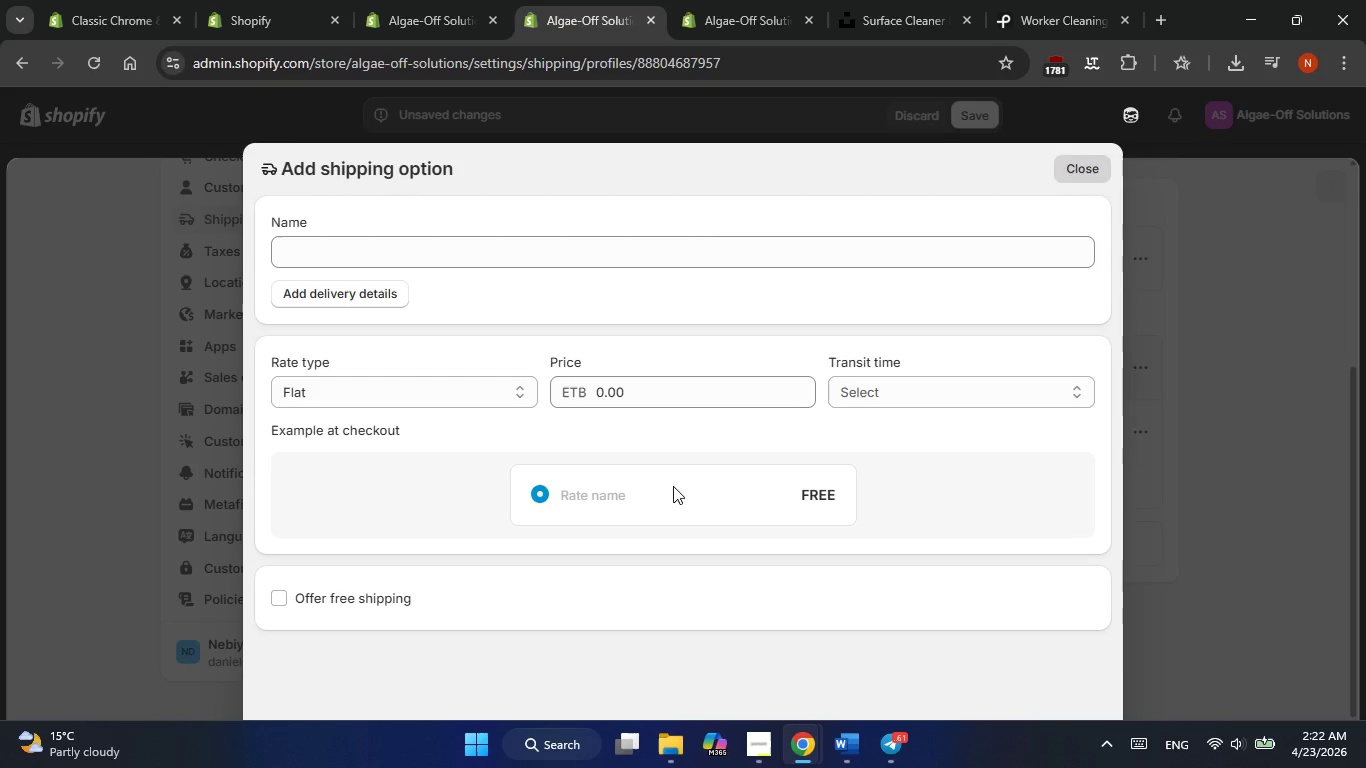 
wait(11.22)
 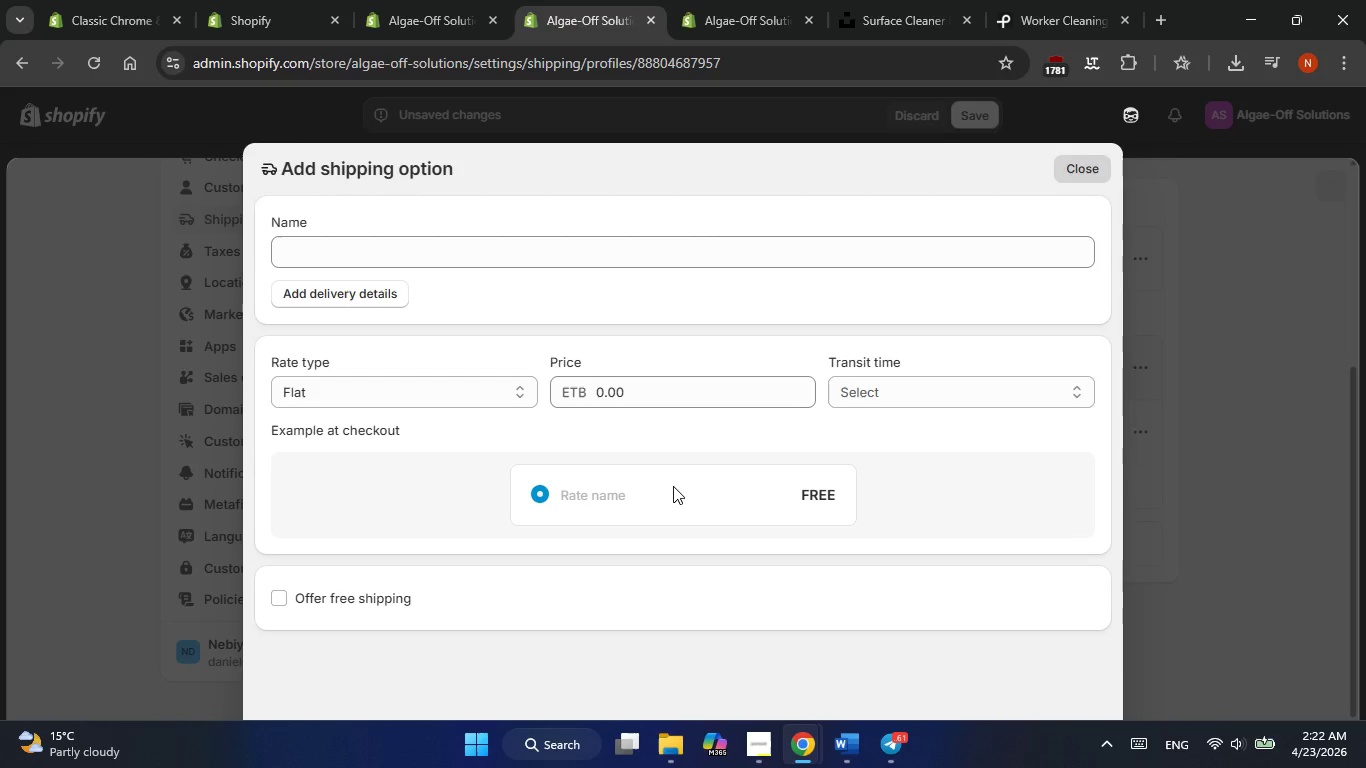 
left_click([463, 253])
 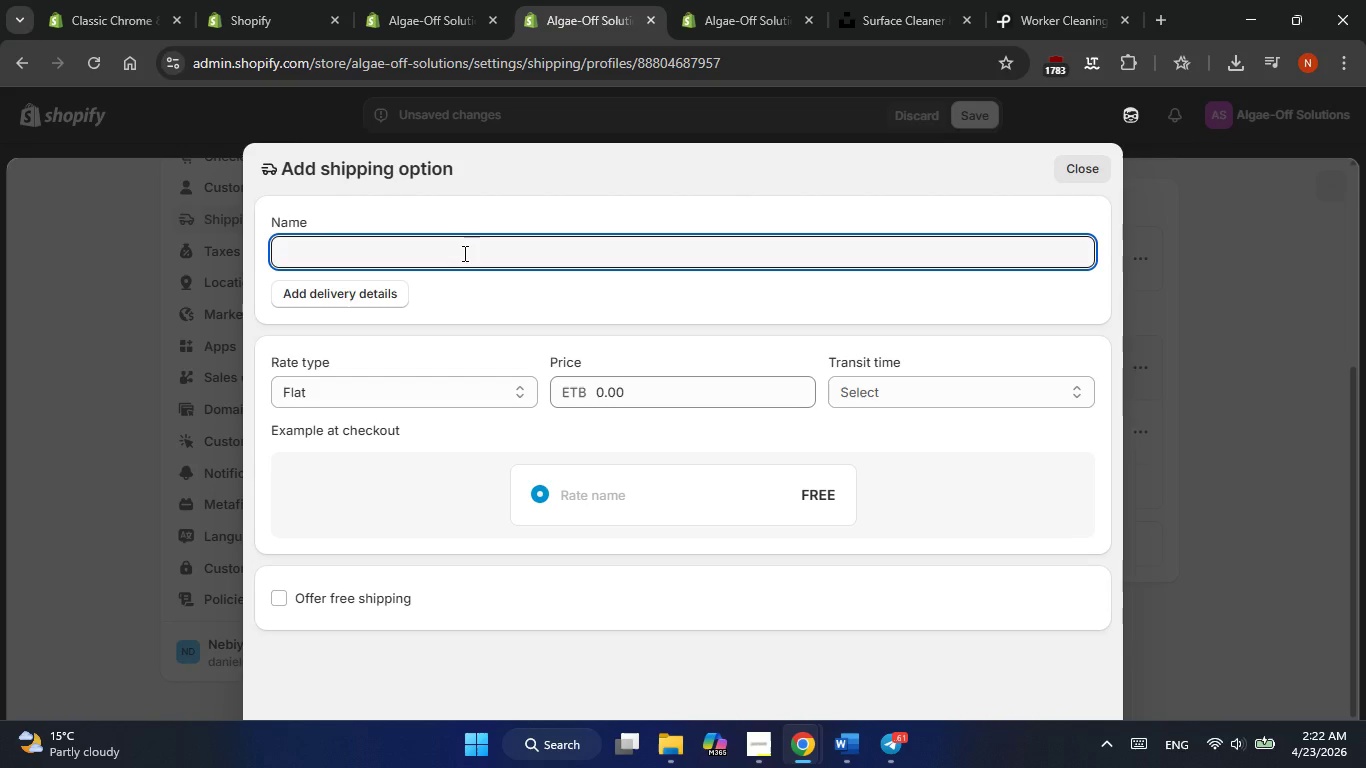 
type(shipping 2)
 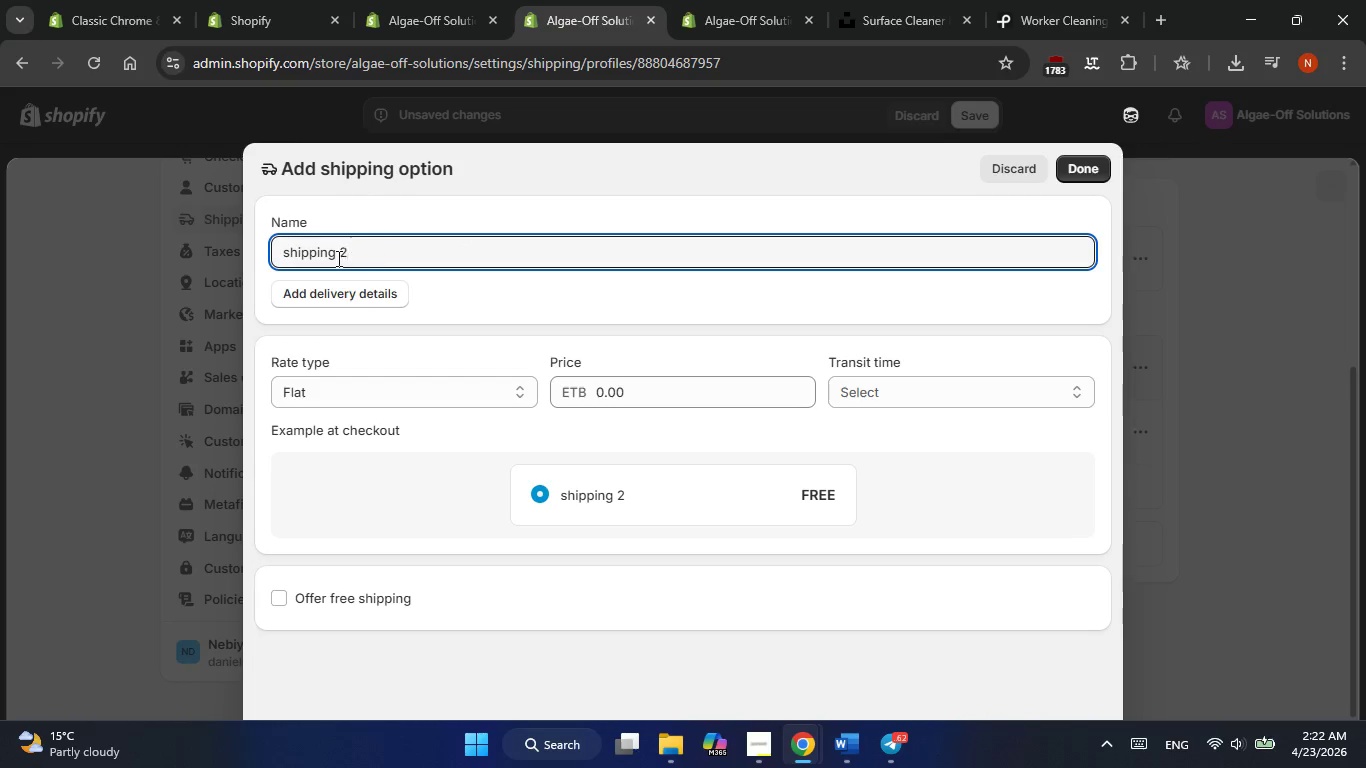 
left_click([313, 256])
 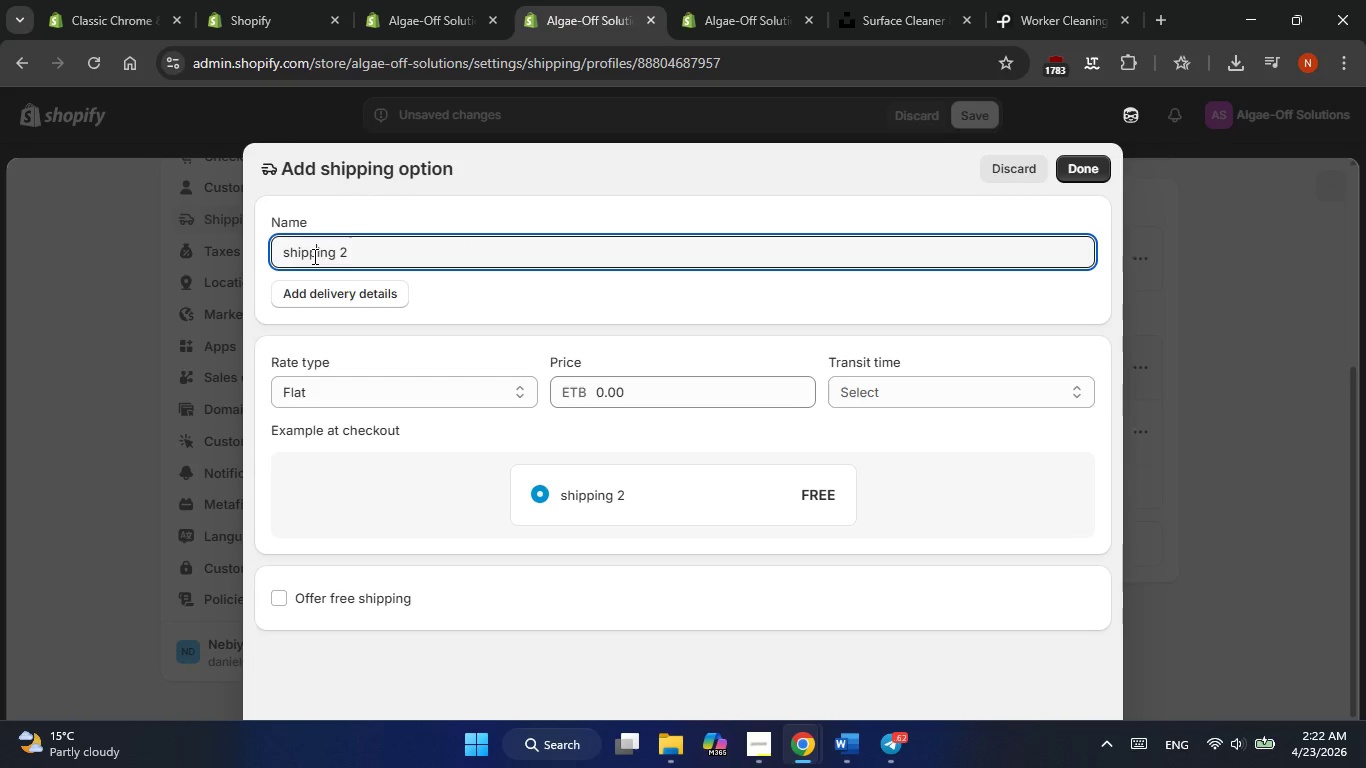 
key(Backspace)
 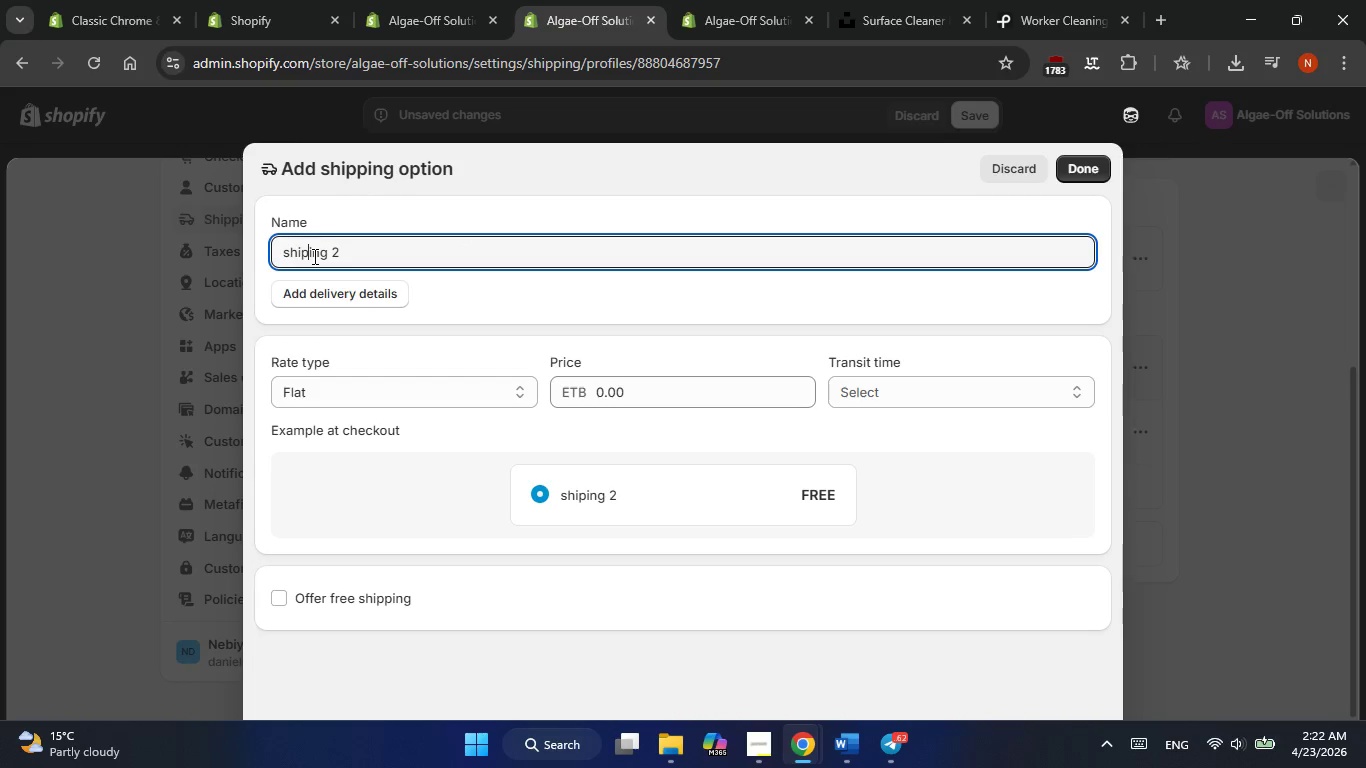 
key(P)
 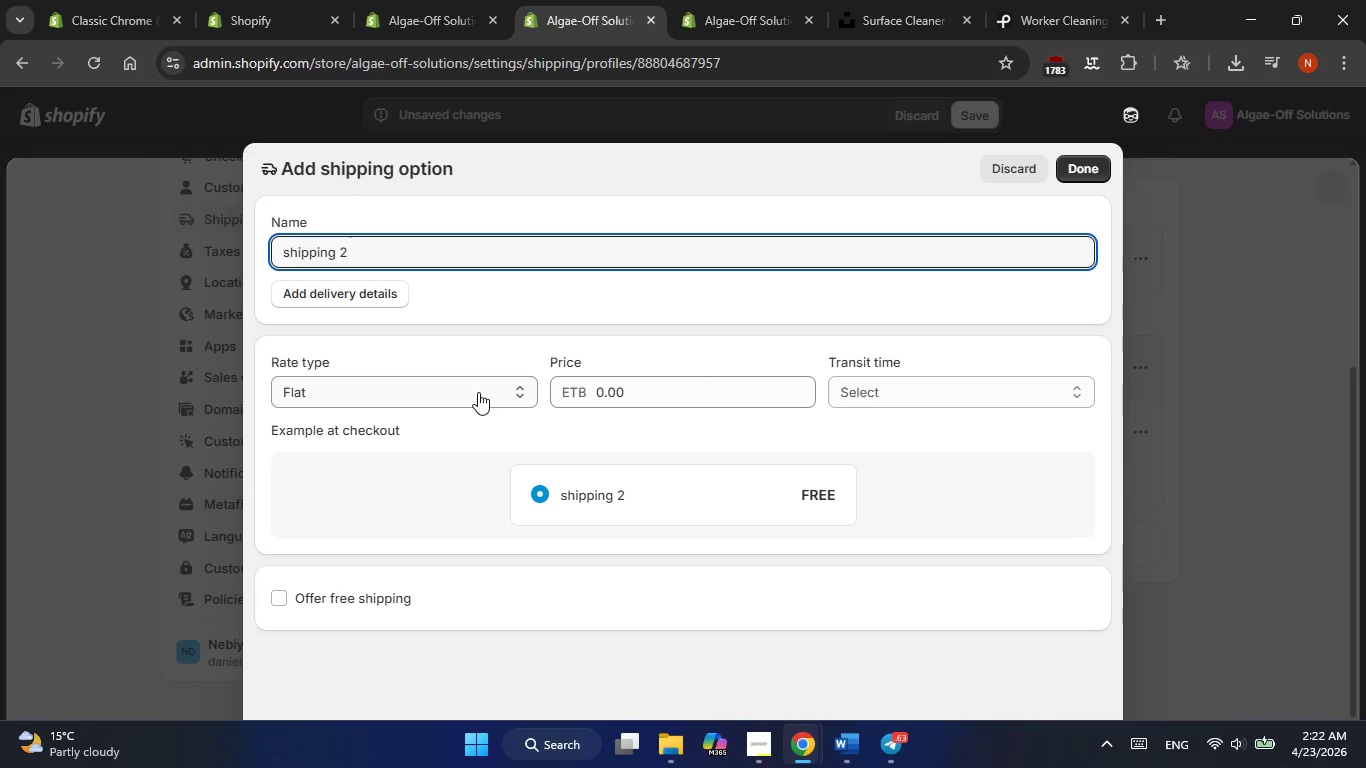 
left_click([461, 393])
 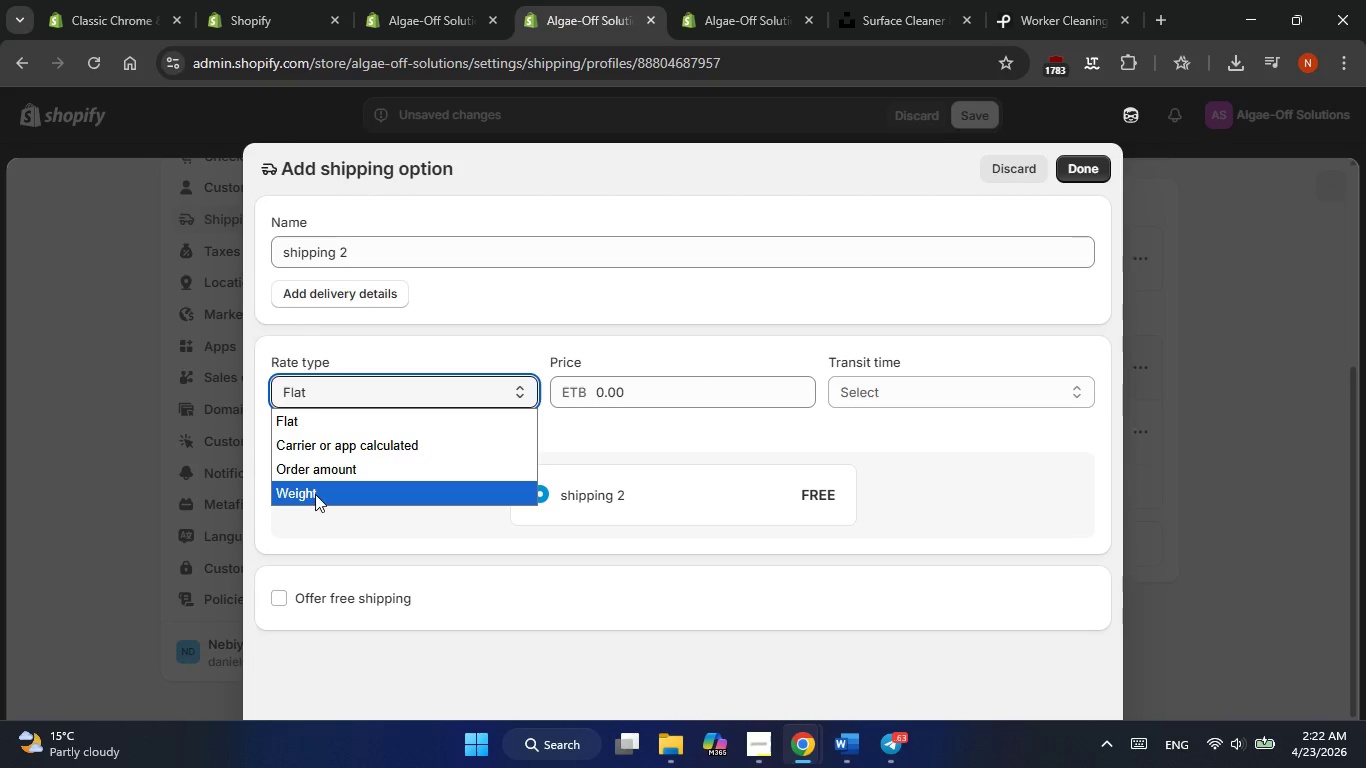 
left_click([315, 494])
 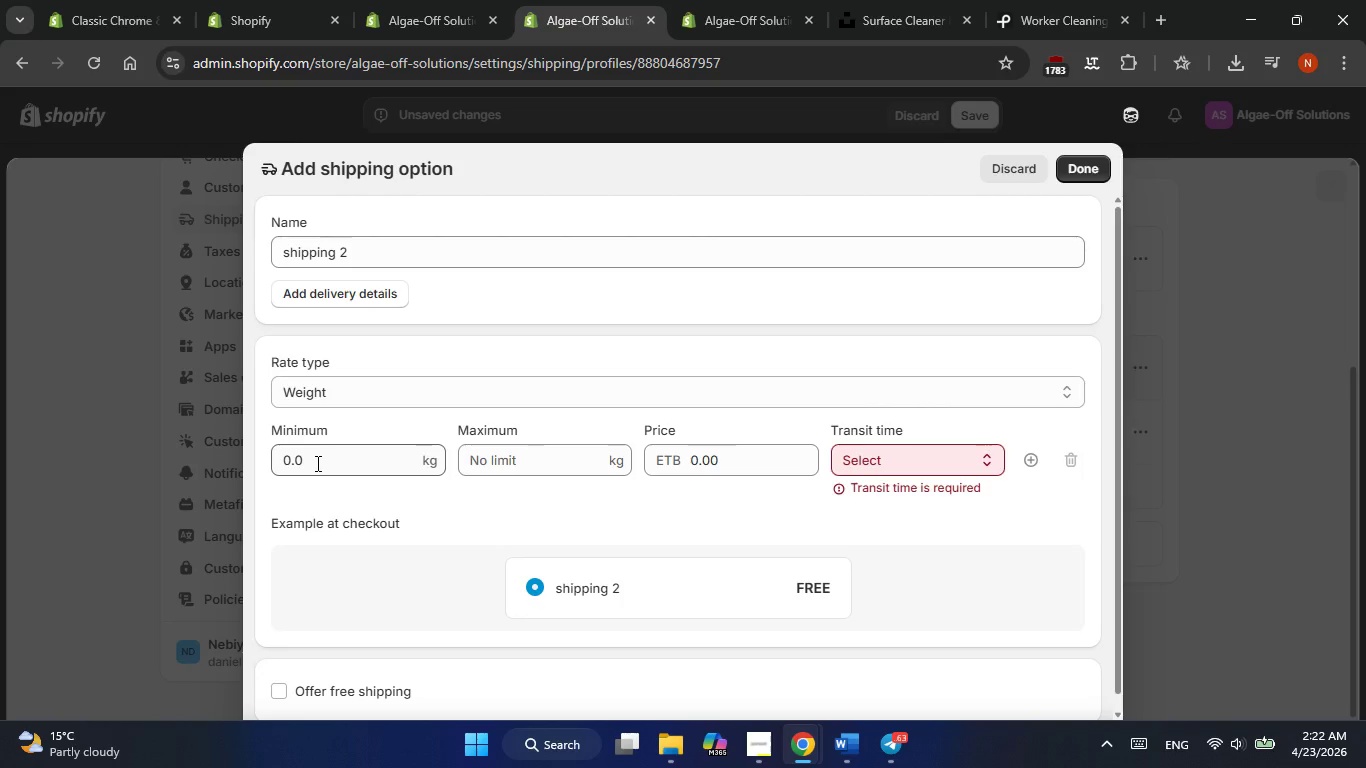 
left_click([316, 463])
 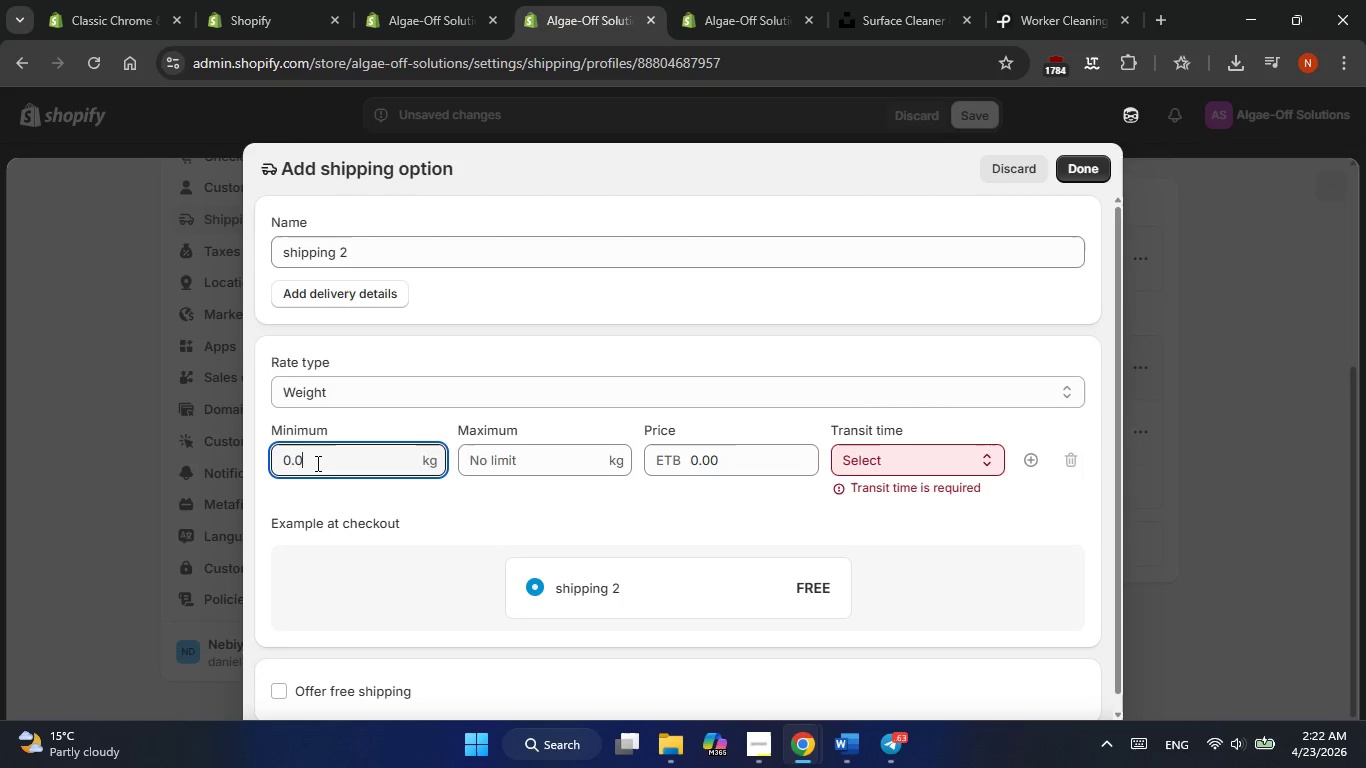 
key(Backspace)
 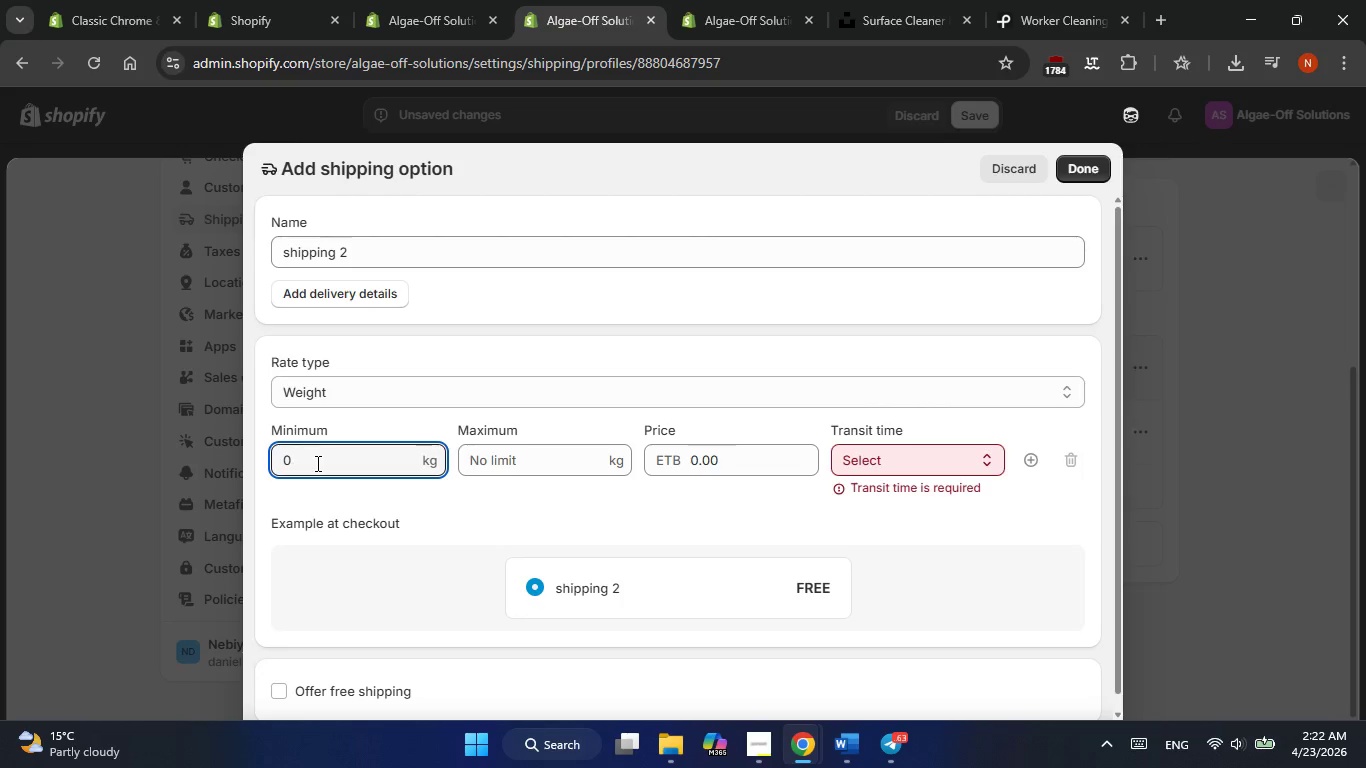 
key(Backspace)
 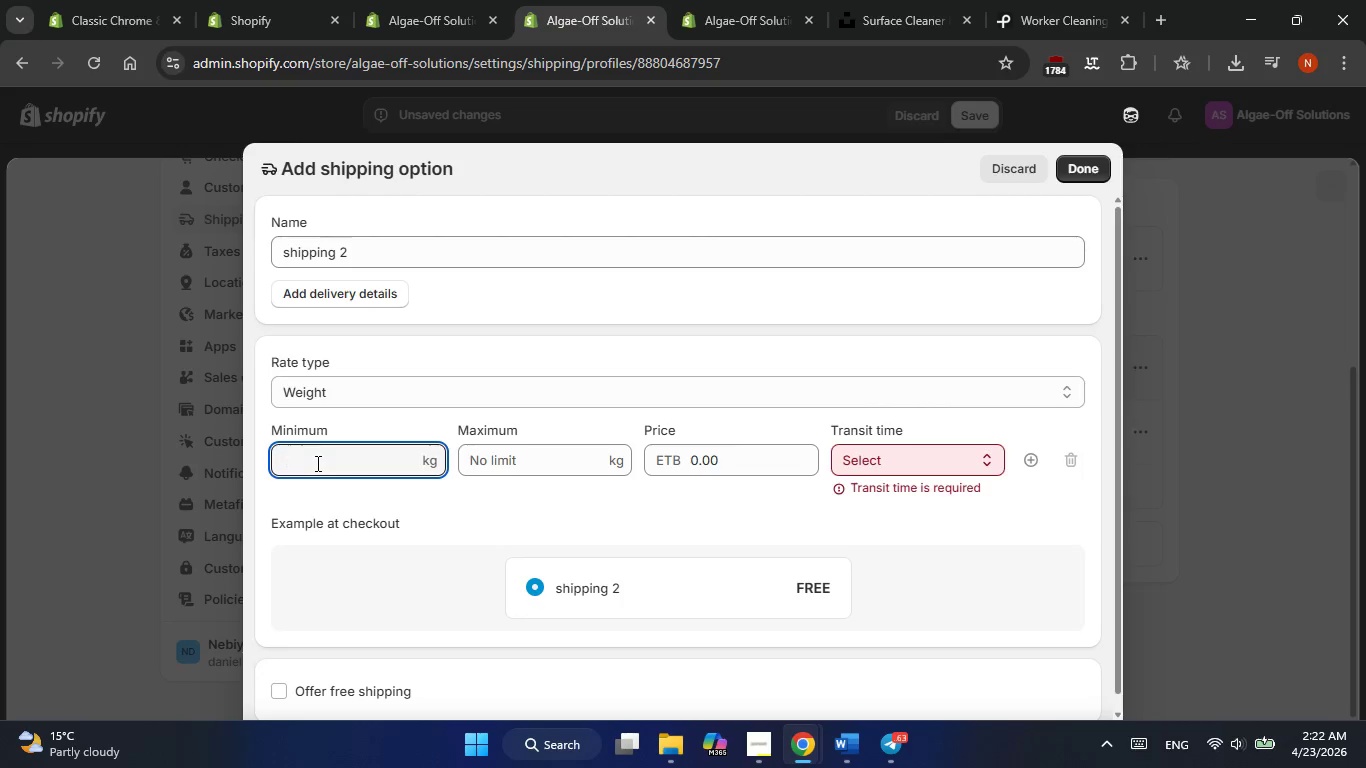 
key(Backspace)
 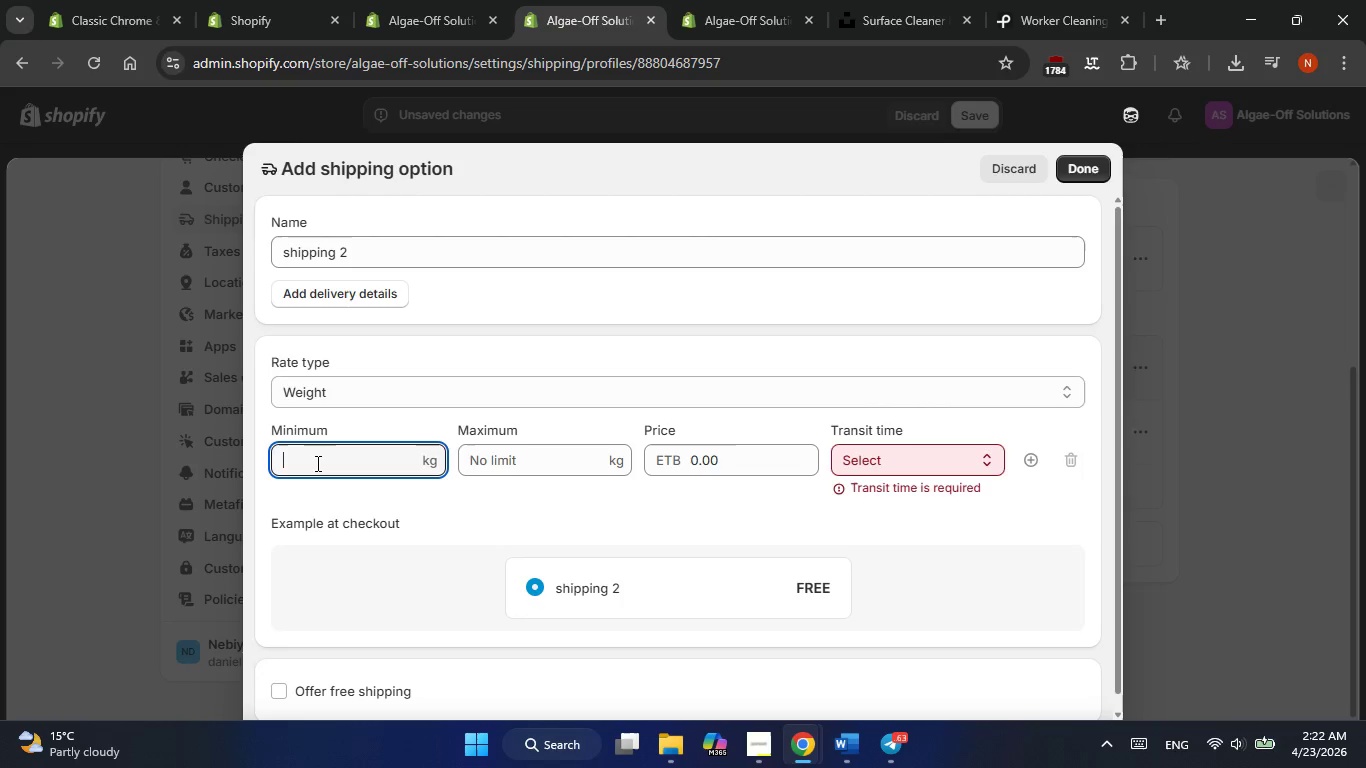 
key(Backspace)
 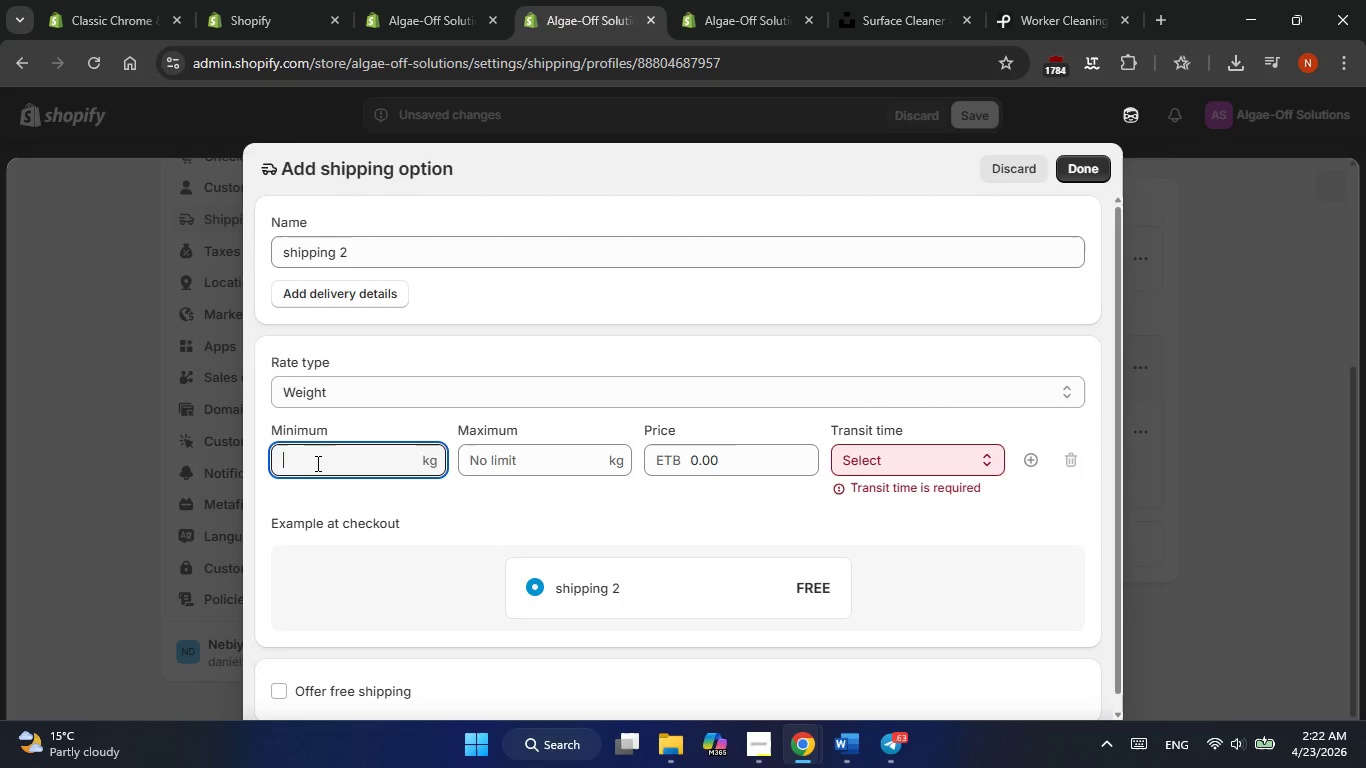 
key(Numpad5)
 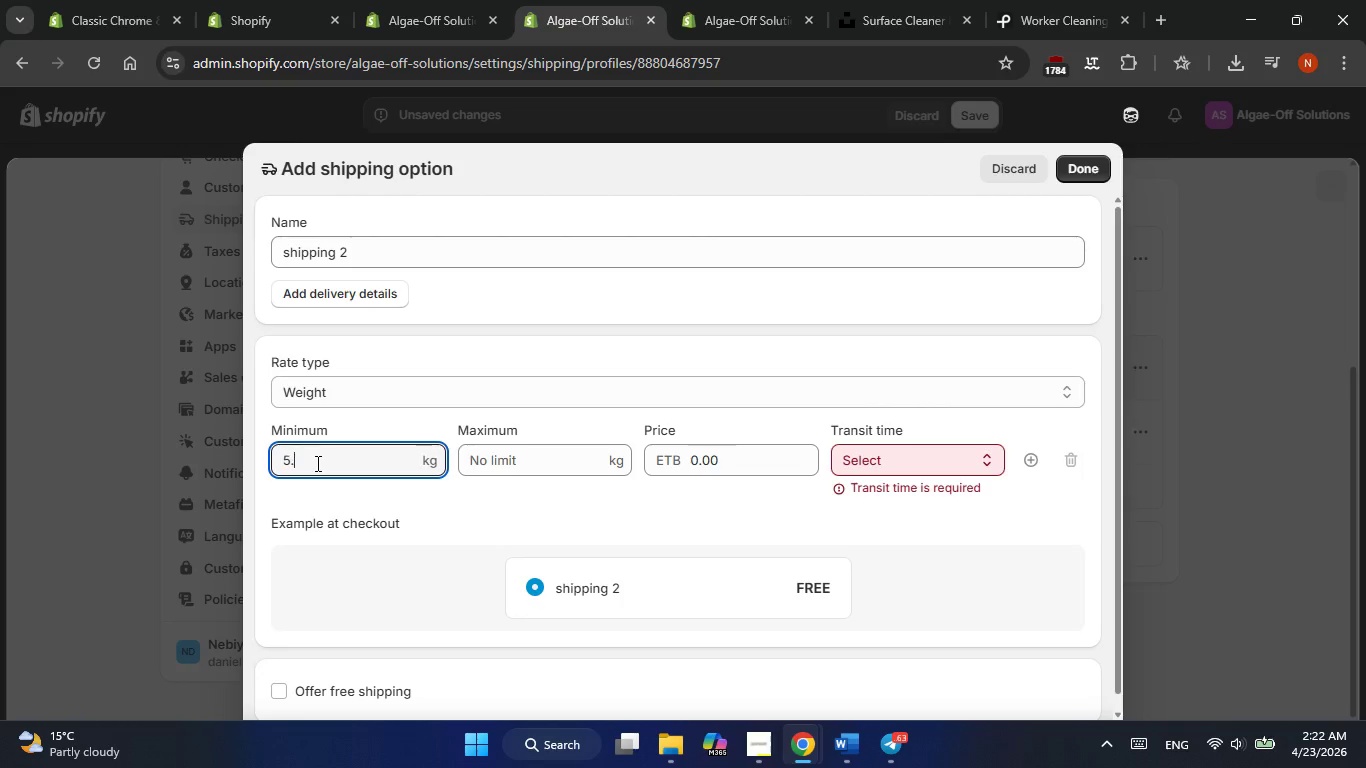 
key(NumpadDecimal)
 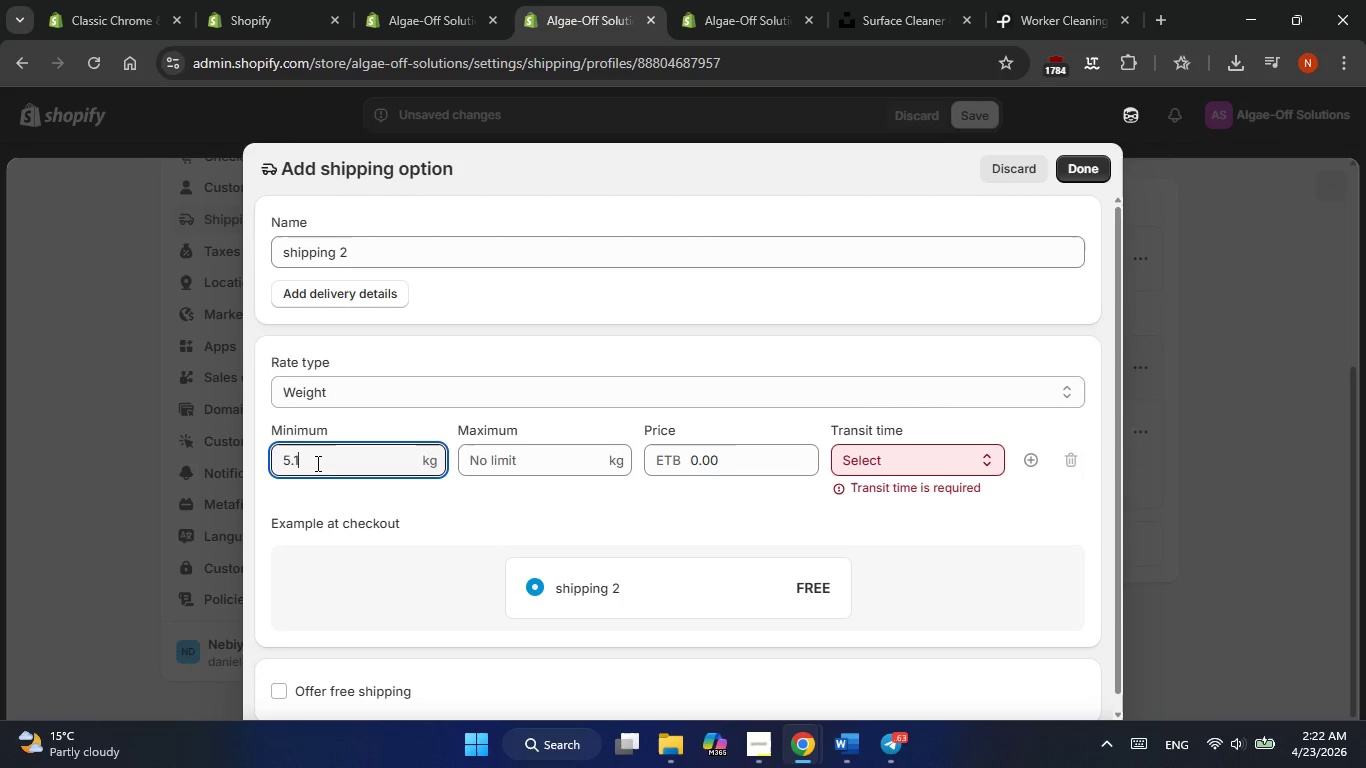 
key(Numpad1)
 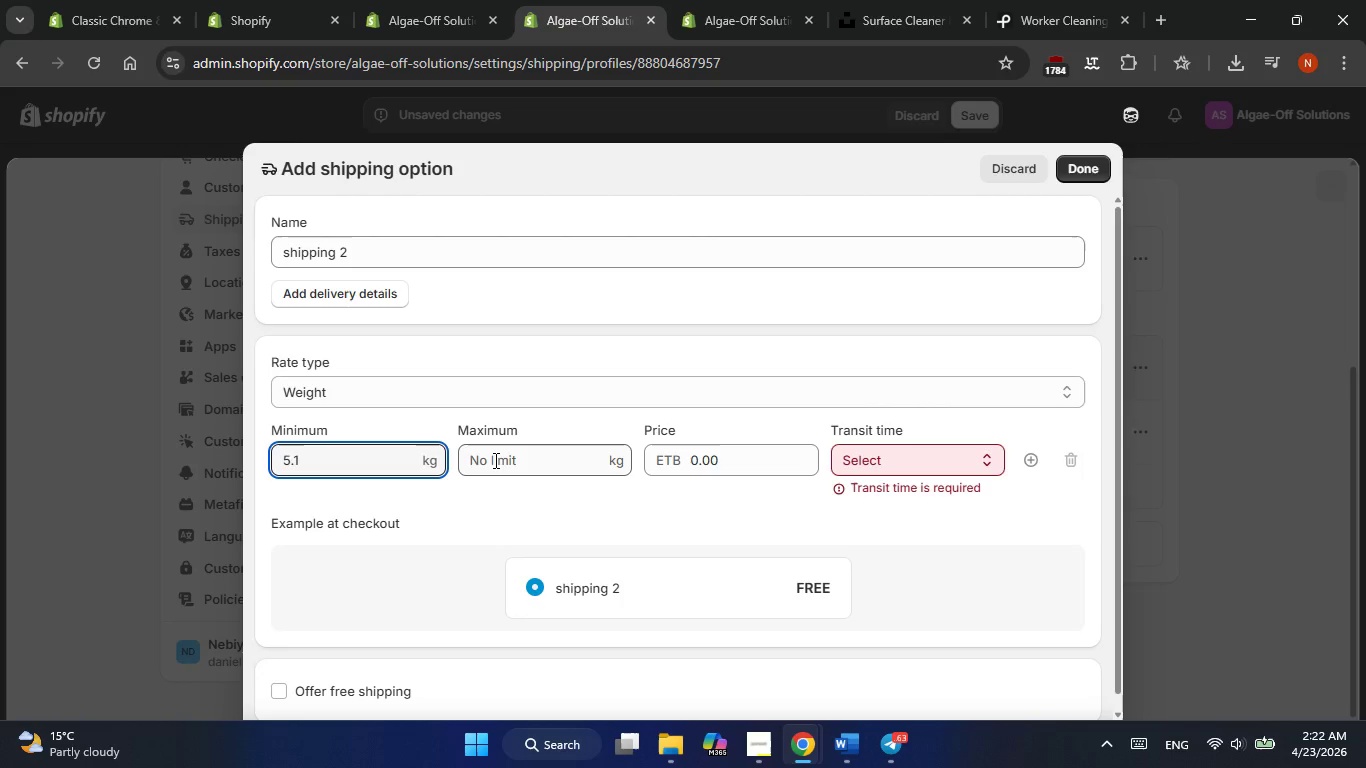 
left_click([494, 460])
 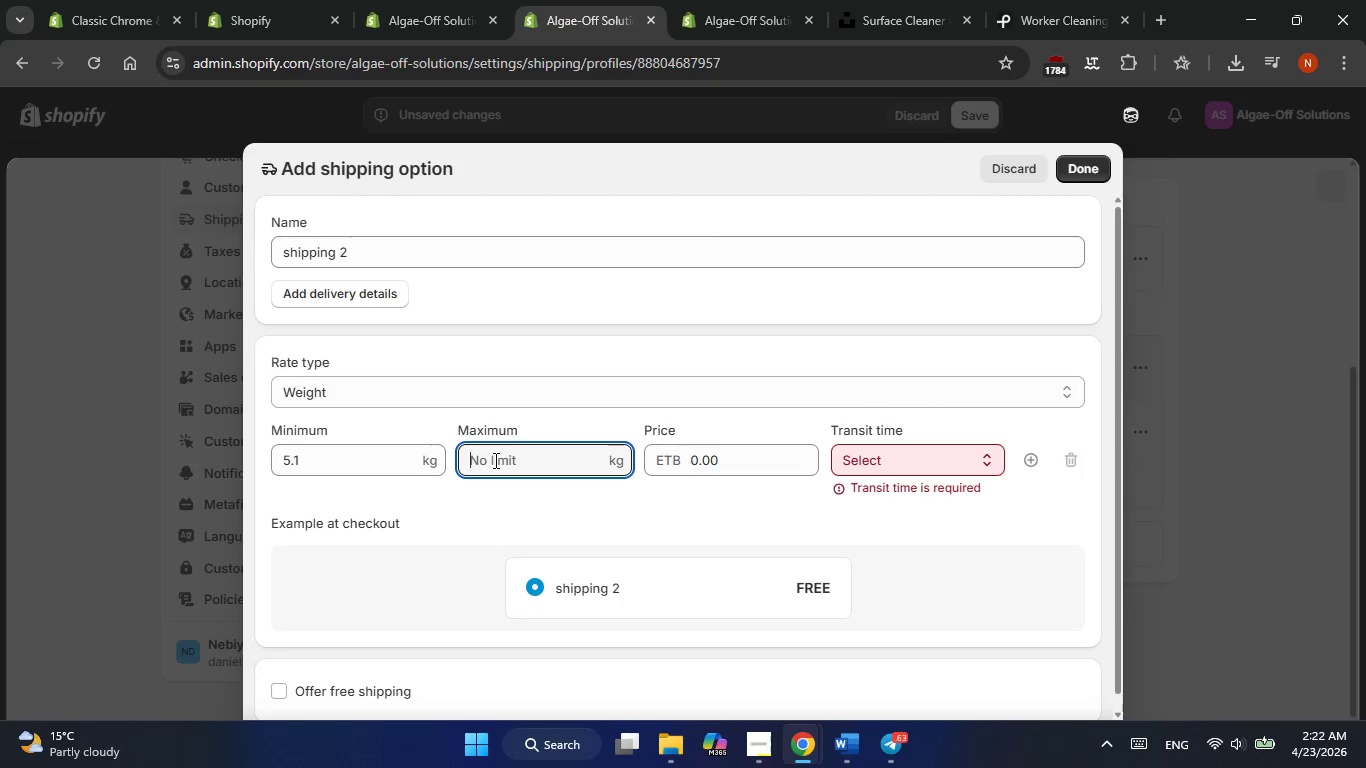 
key(Numpad1)
 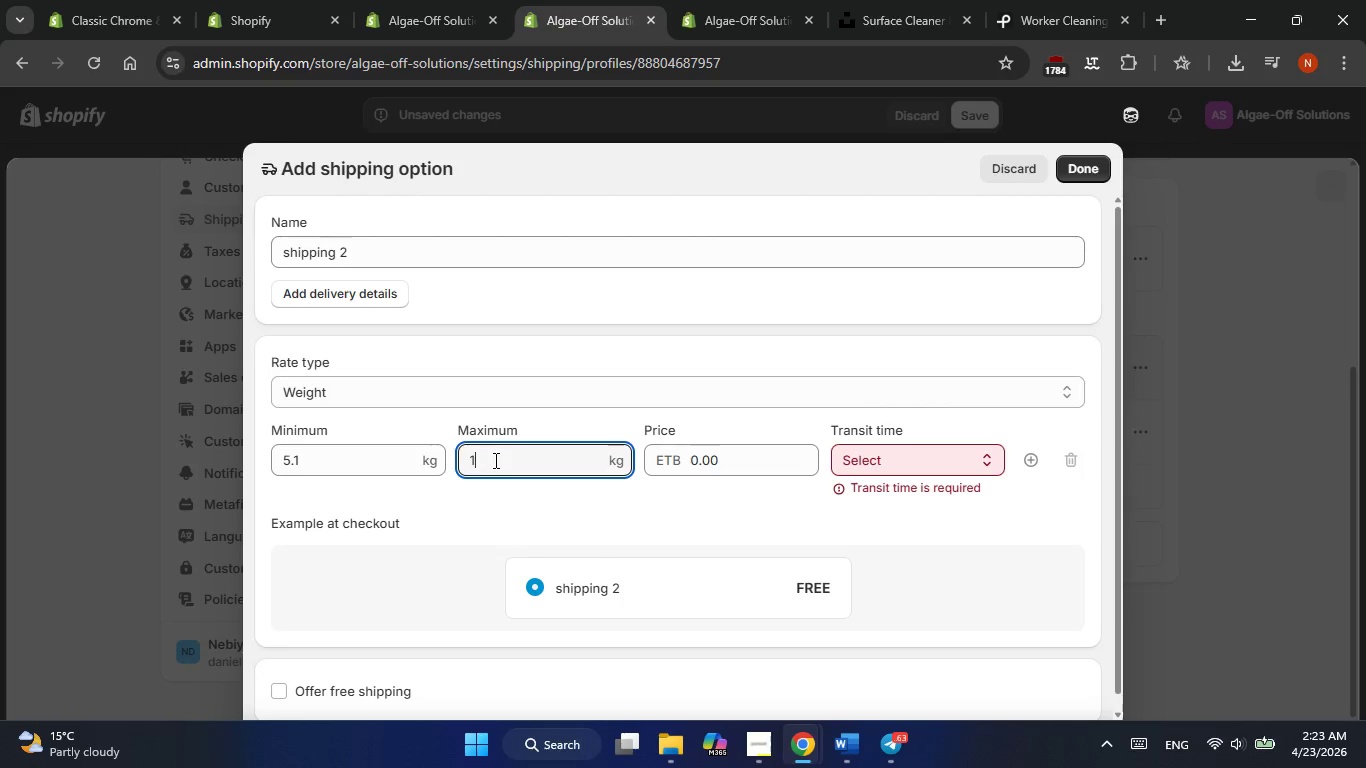 
key(Numpad0)
 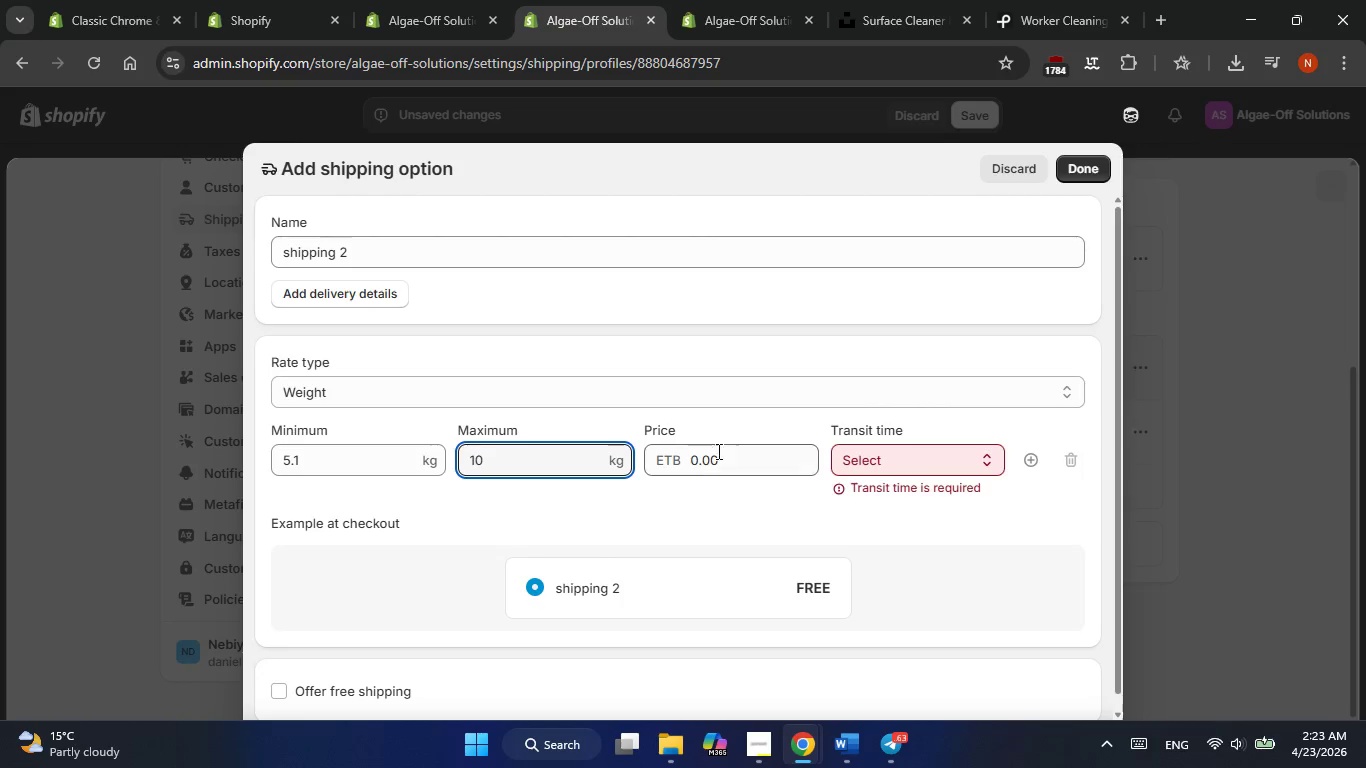 
left_click([713, 455])
 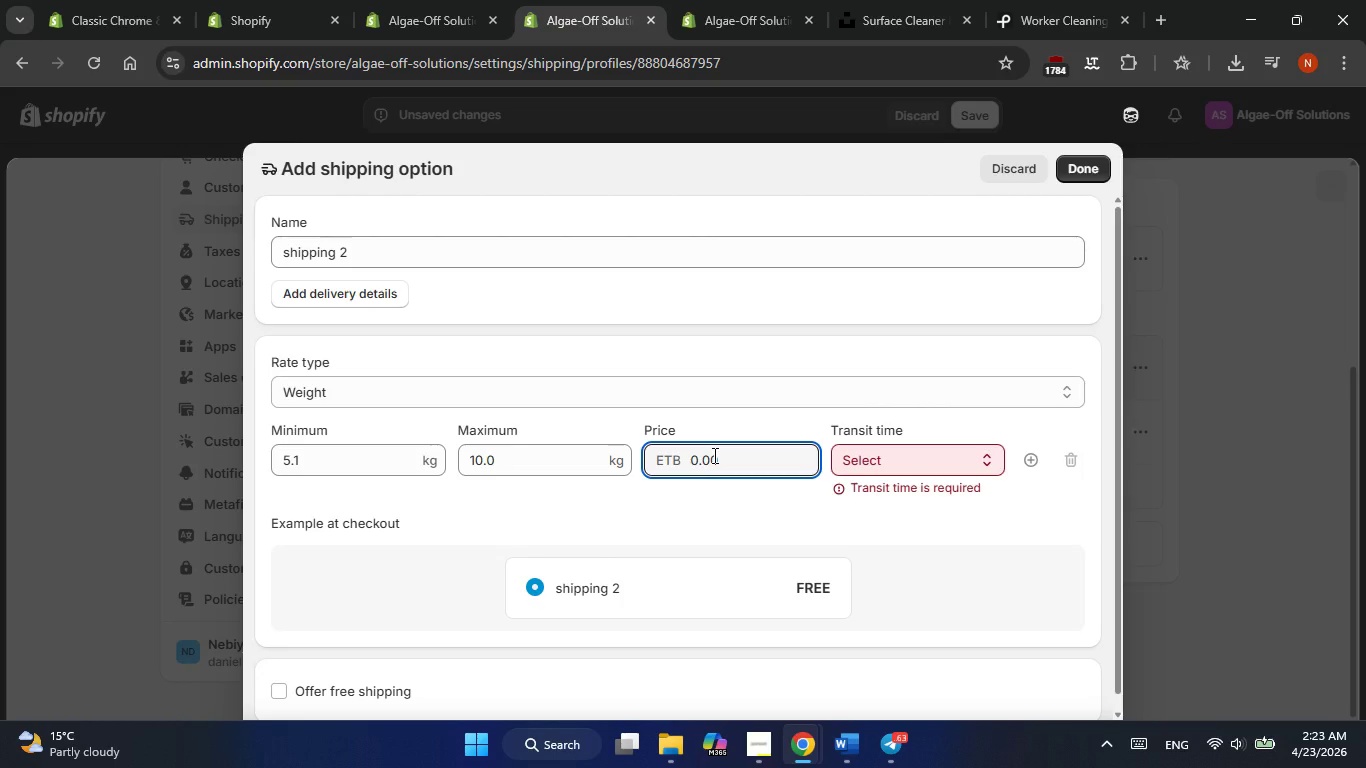 
key(Backspace)
 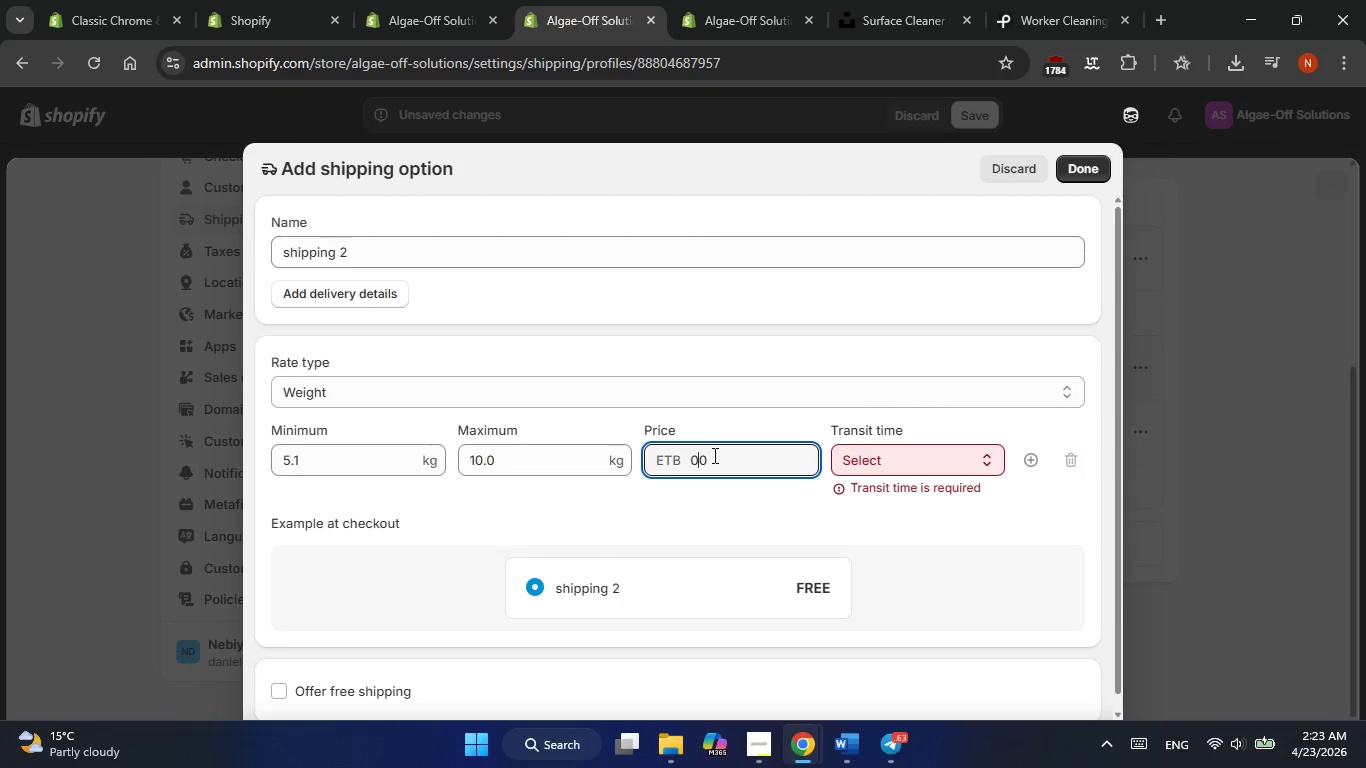 
key(Backspace)
 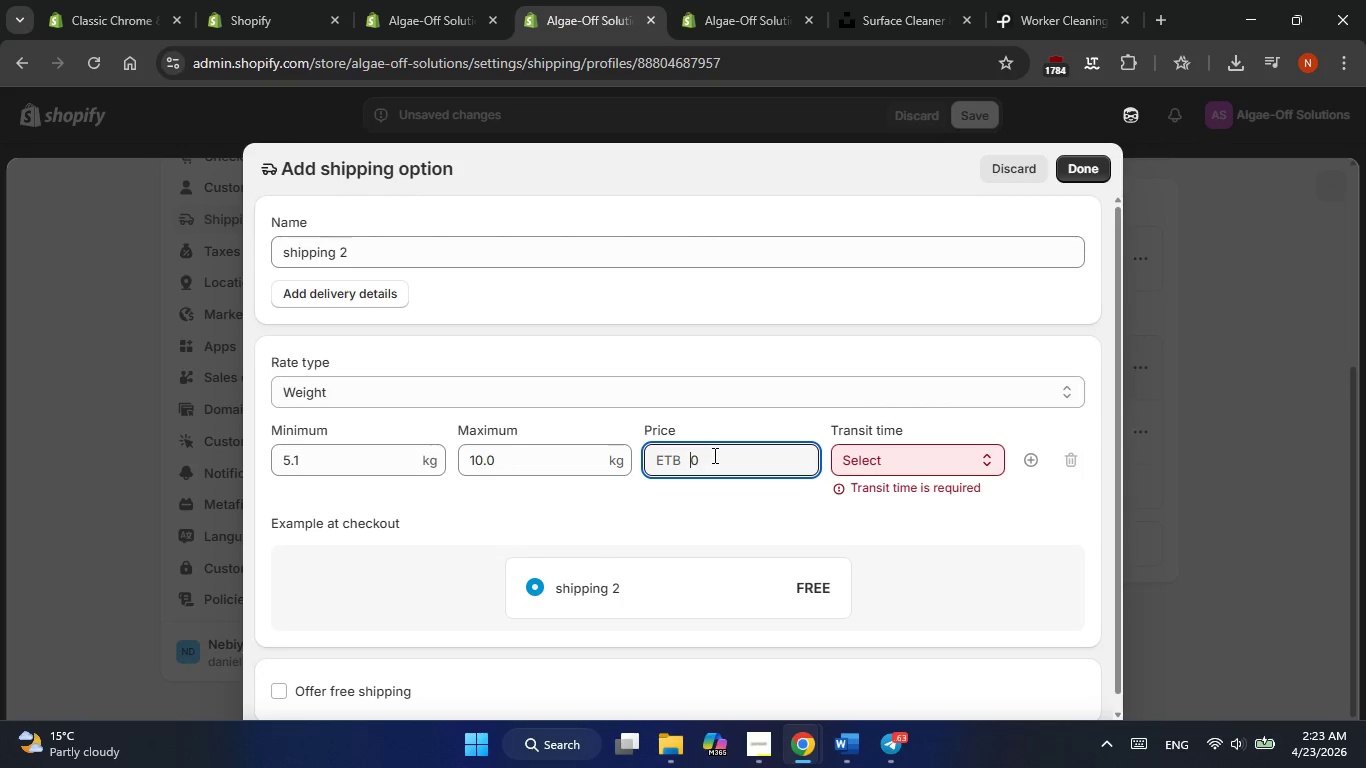 
key(Backspace)
 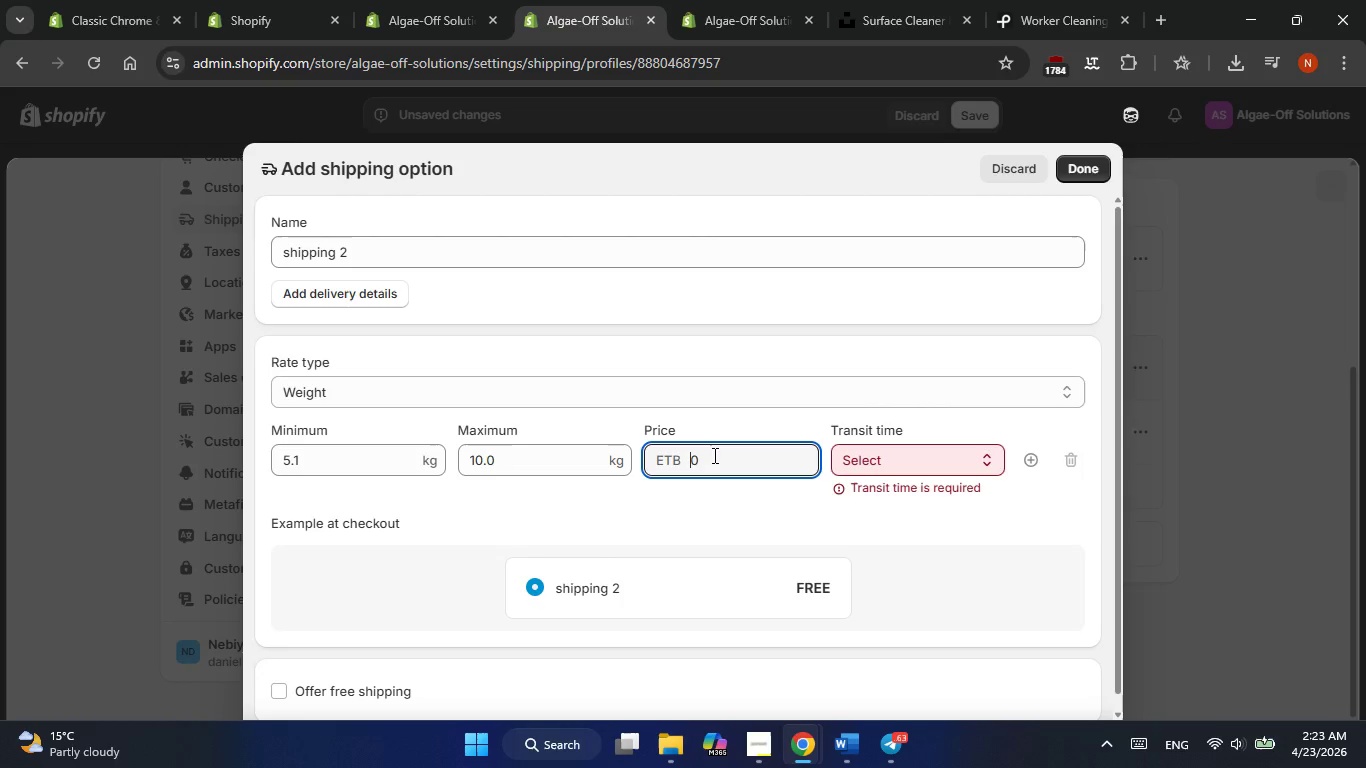 
key(Backspace)
 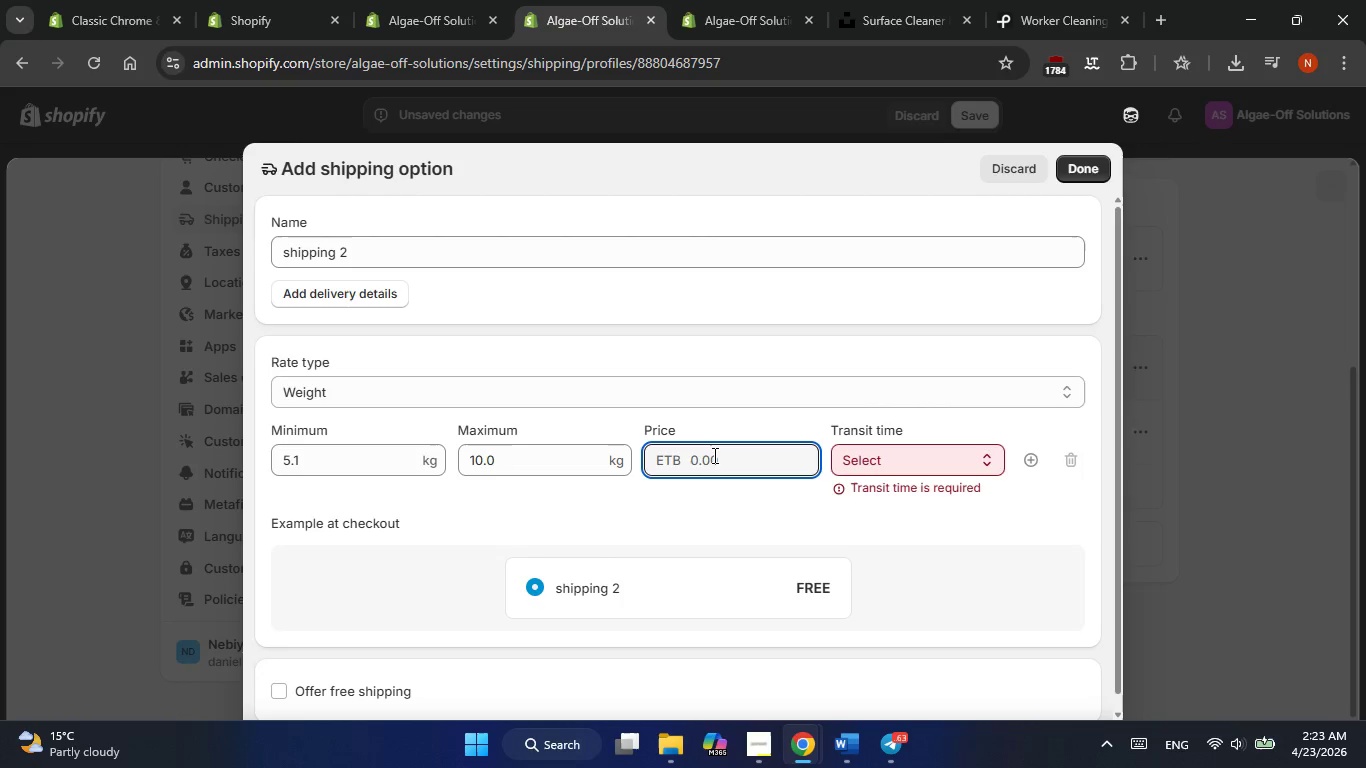 
key(Delete)
 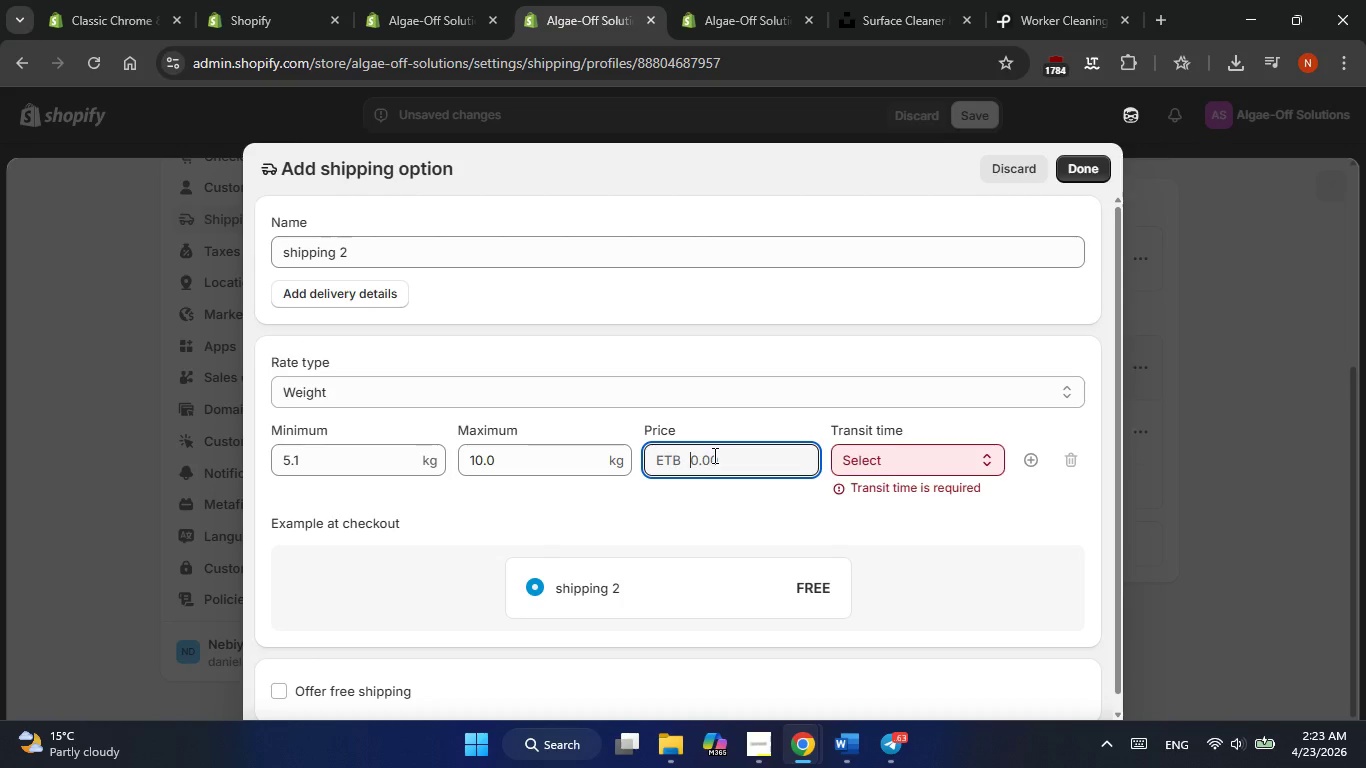 
key(Numpad2)
 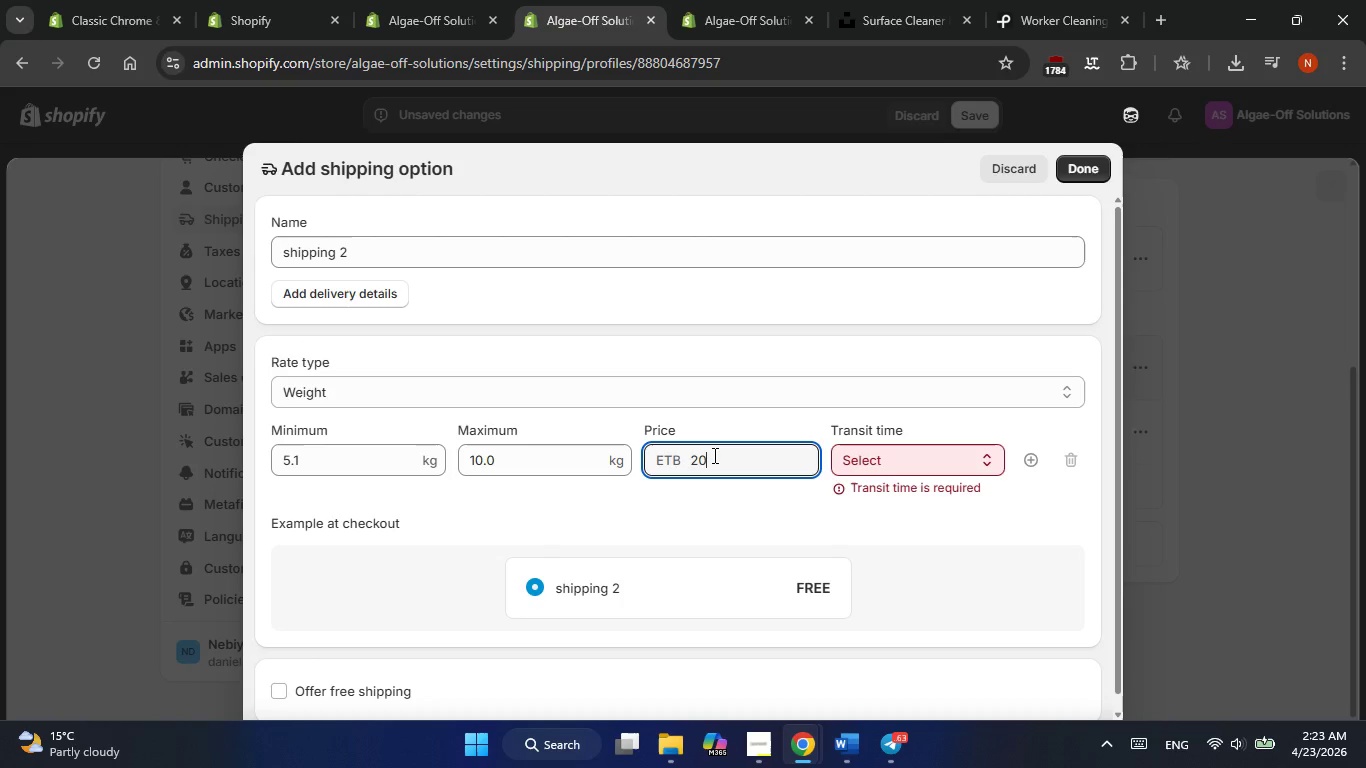 
key(Numpad0)
 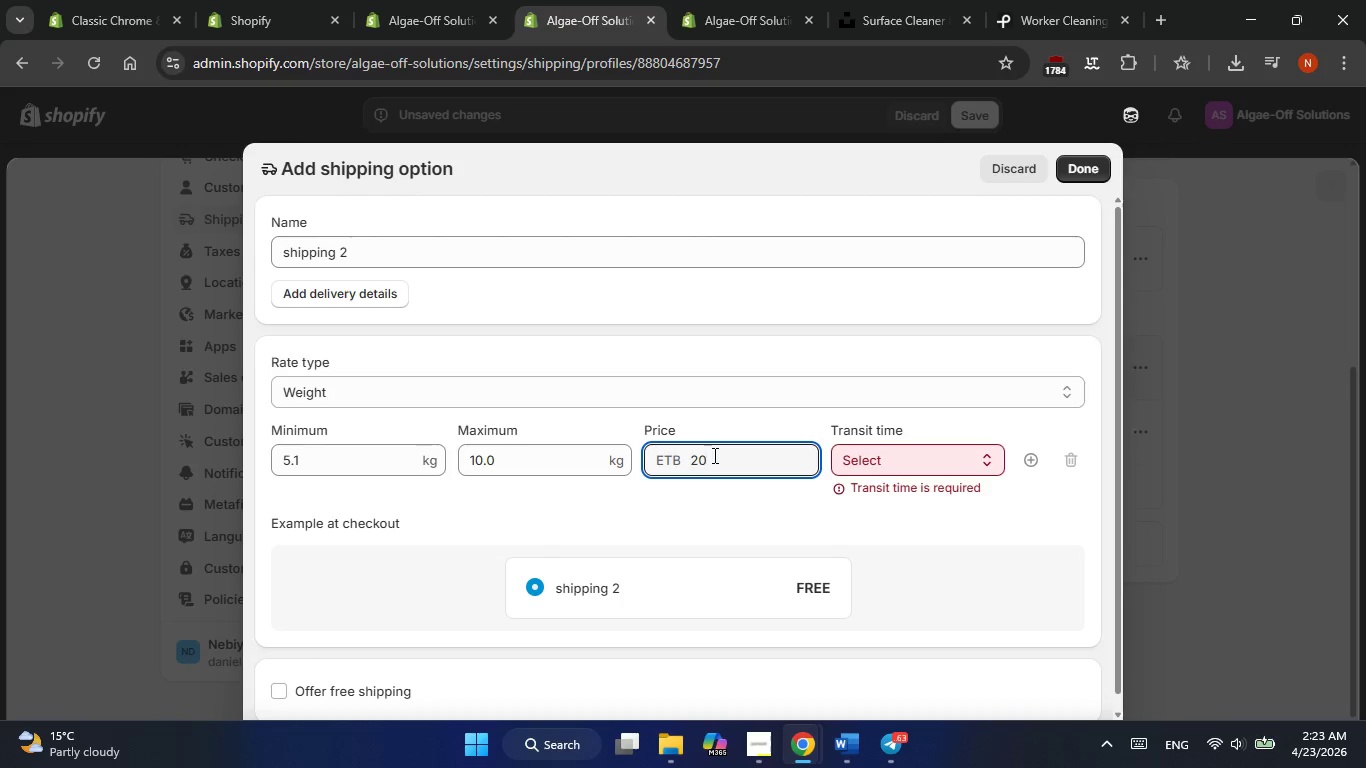 
key(Backspace)
 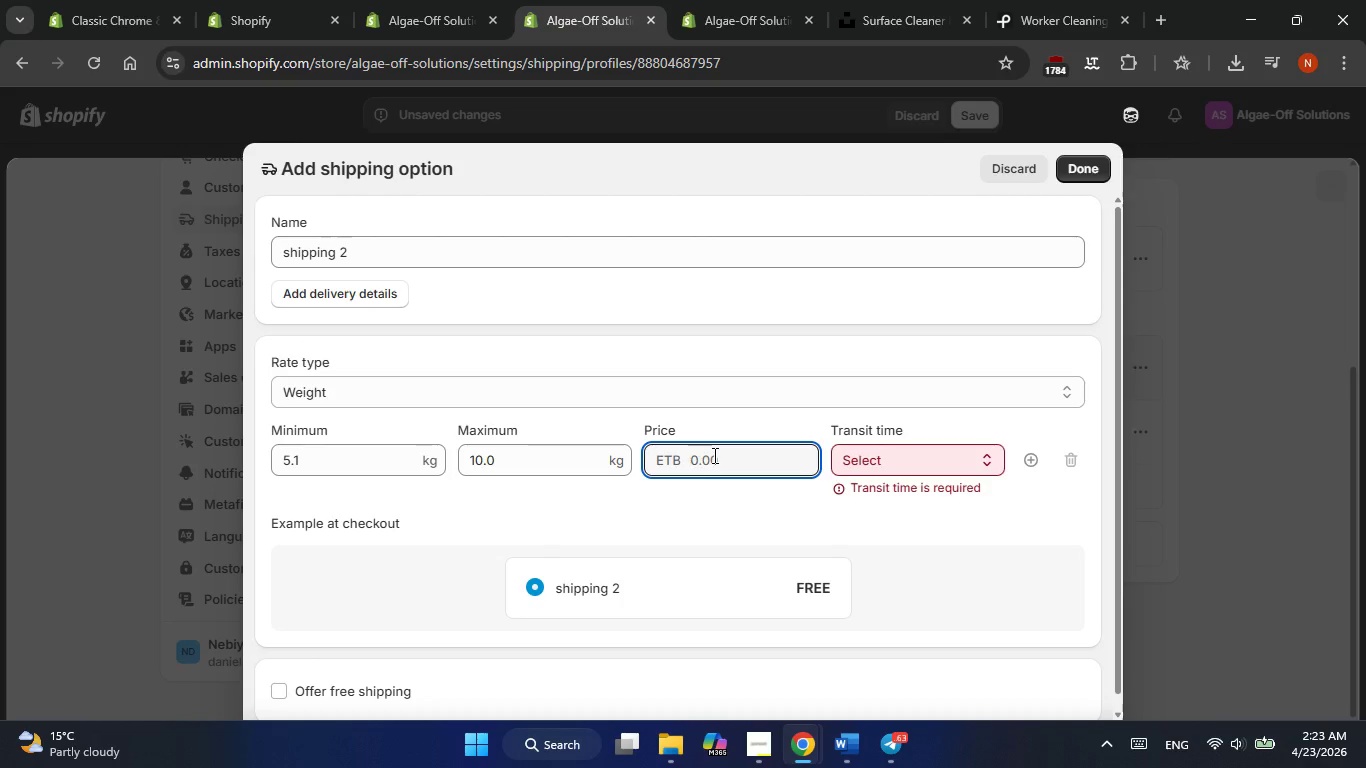 
key(Backspace)
 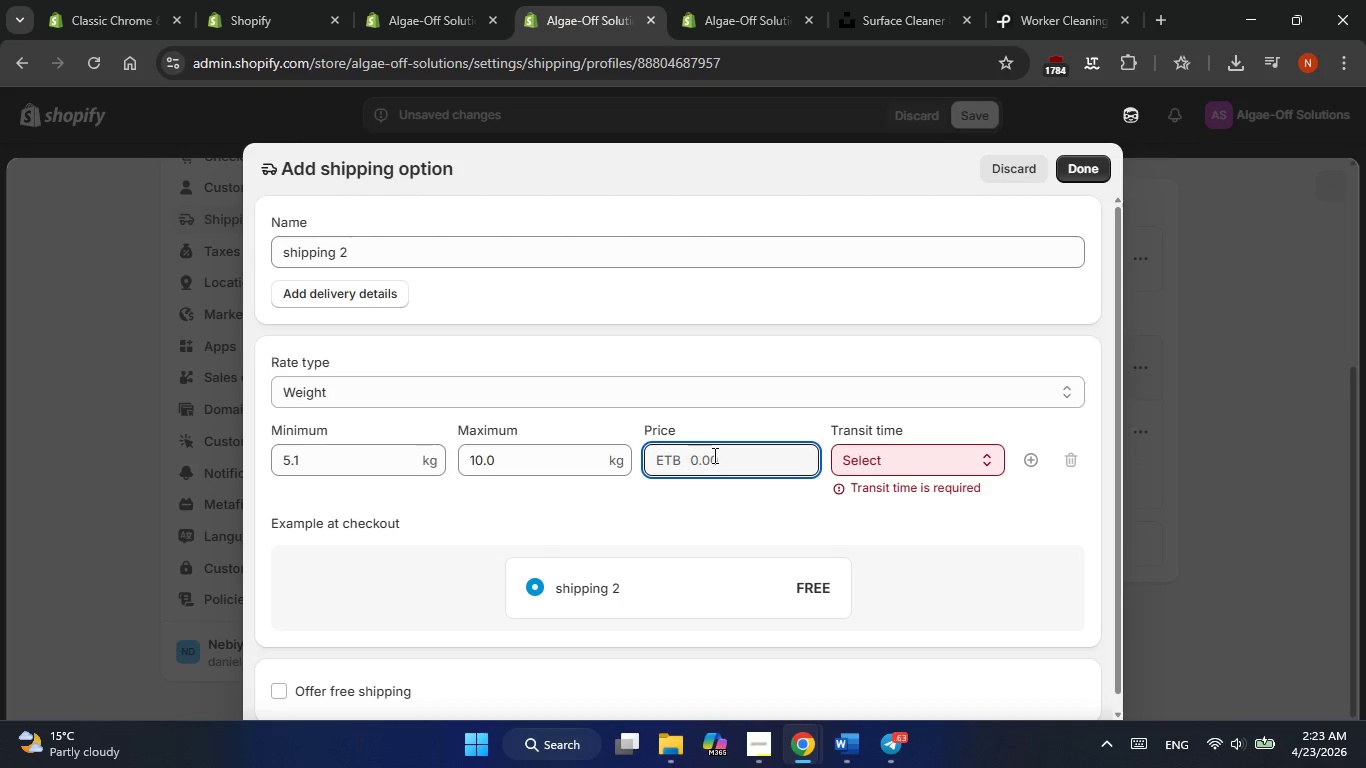 
key(Backspace)
 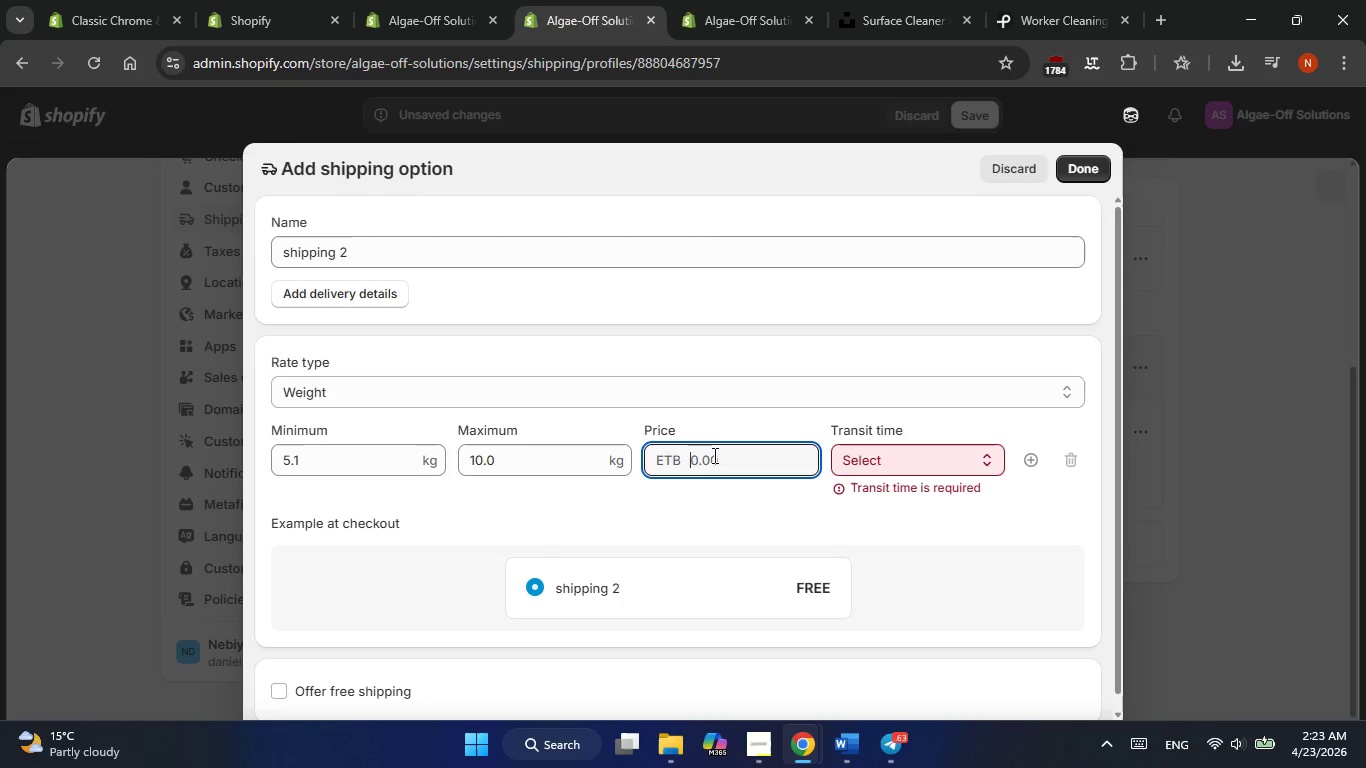 
key(Numpad1)
 